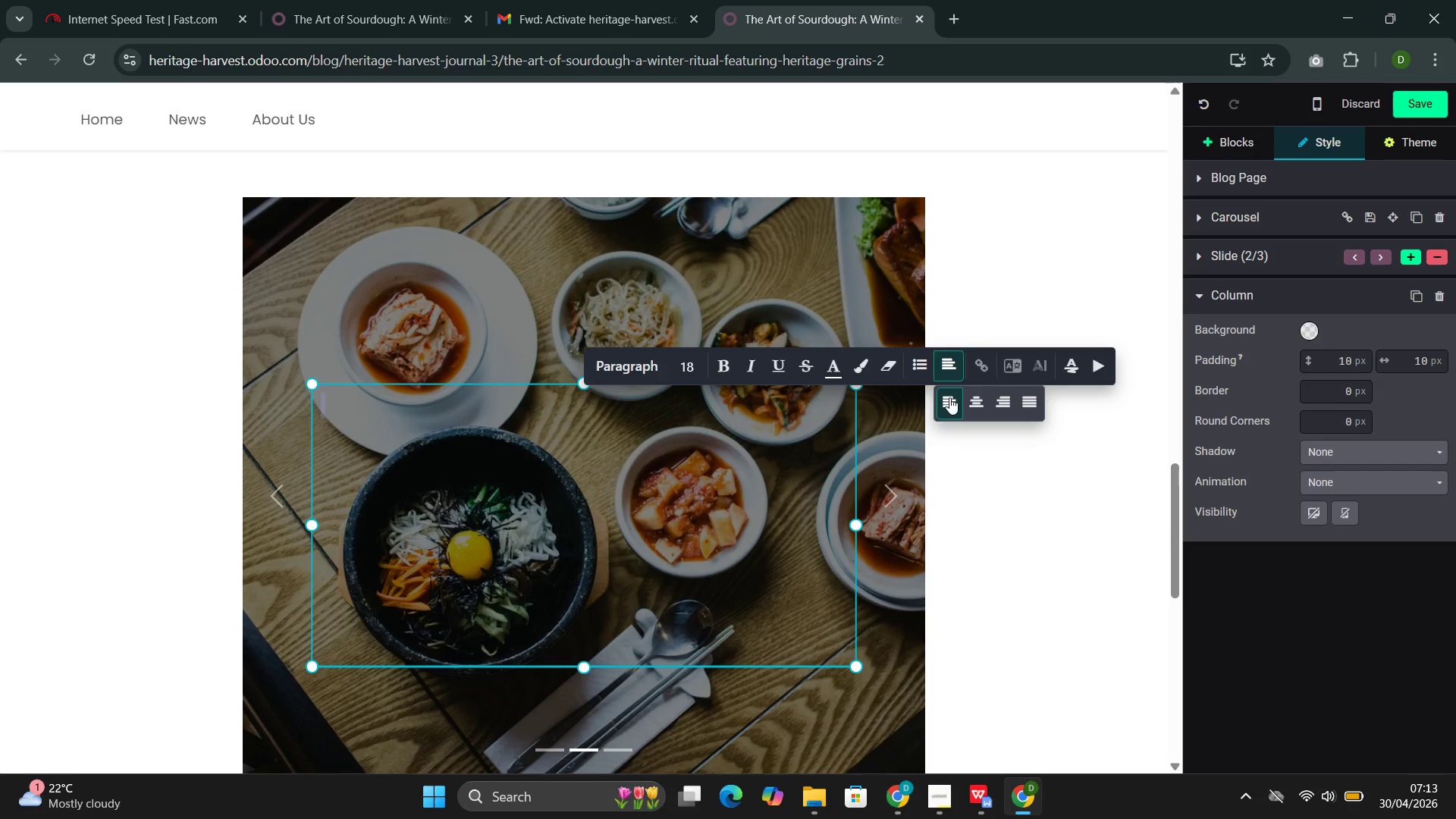 
type(Our )
 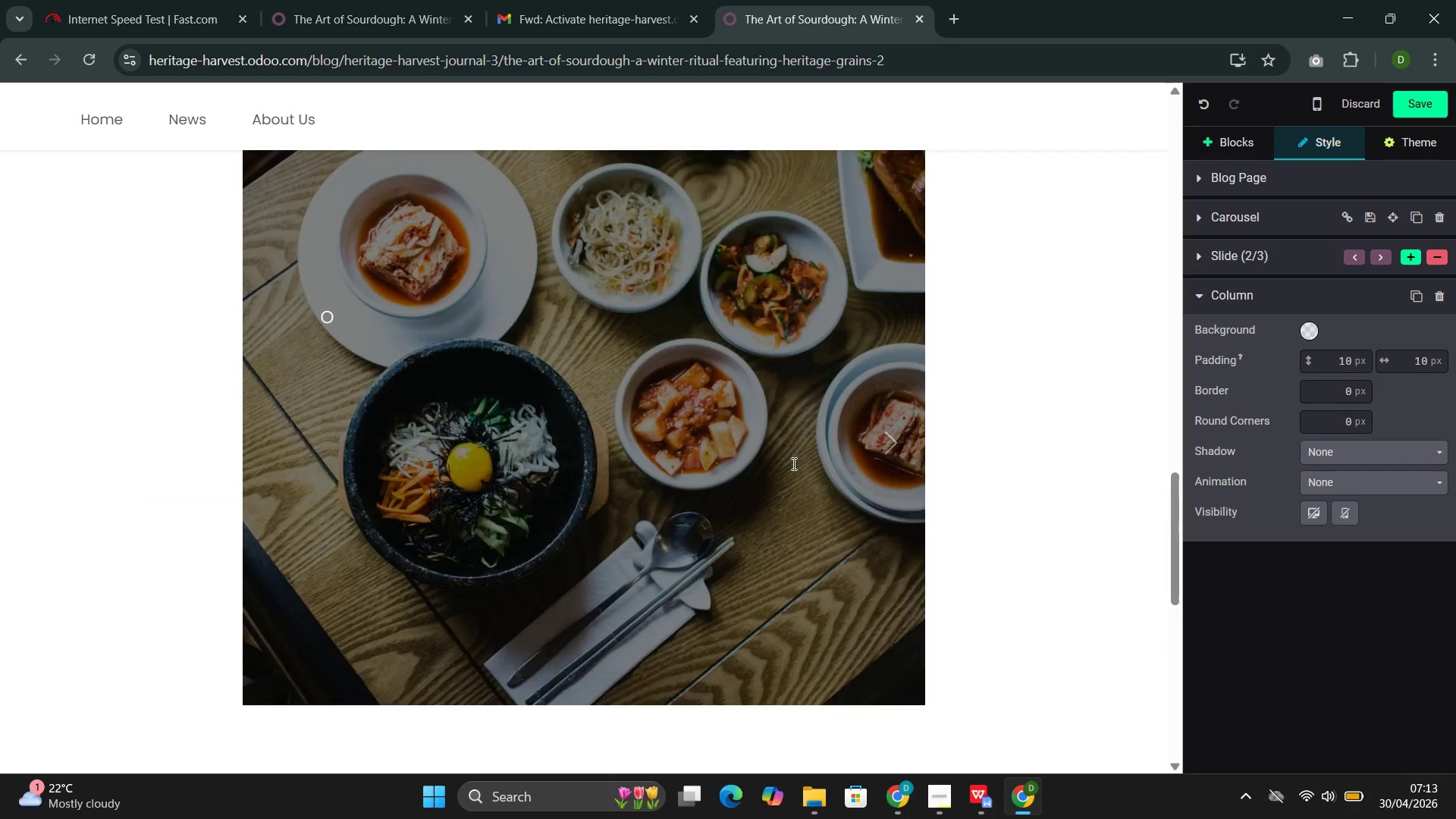 
left_click([425, 431])
 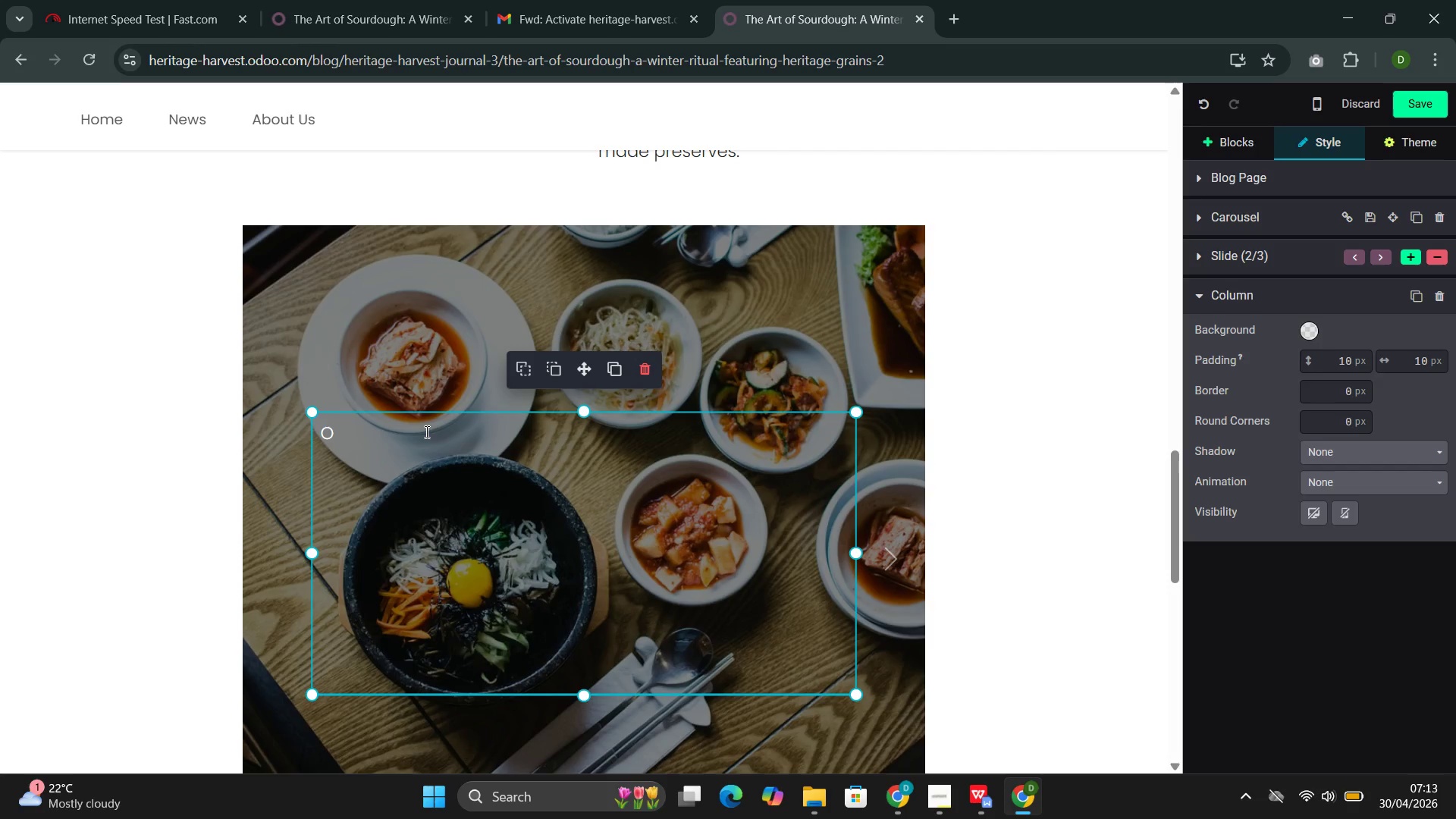 
type(ur )
 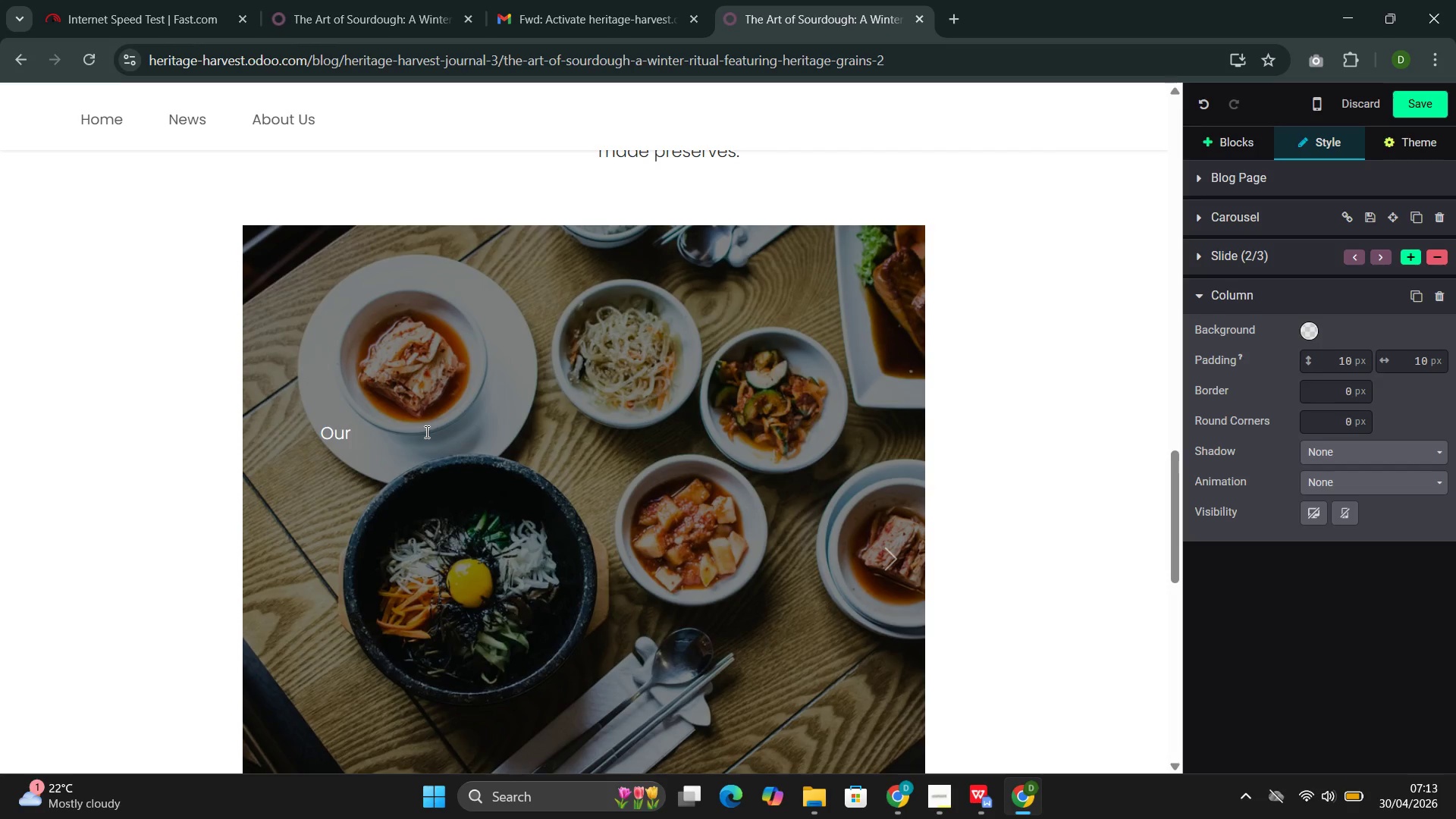 
type(starter come from Old Town Sourdough Starters, a L)
key(Backspace)
type(local supplies who mainr)
key(Backspace)
type(tain a )
 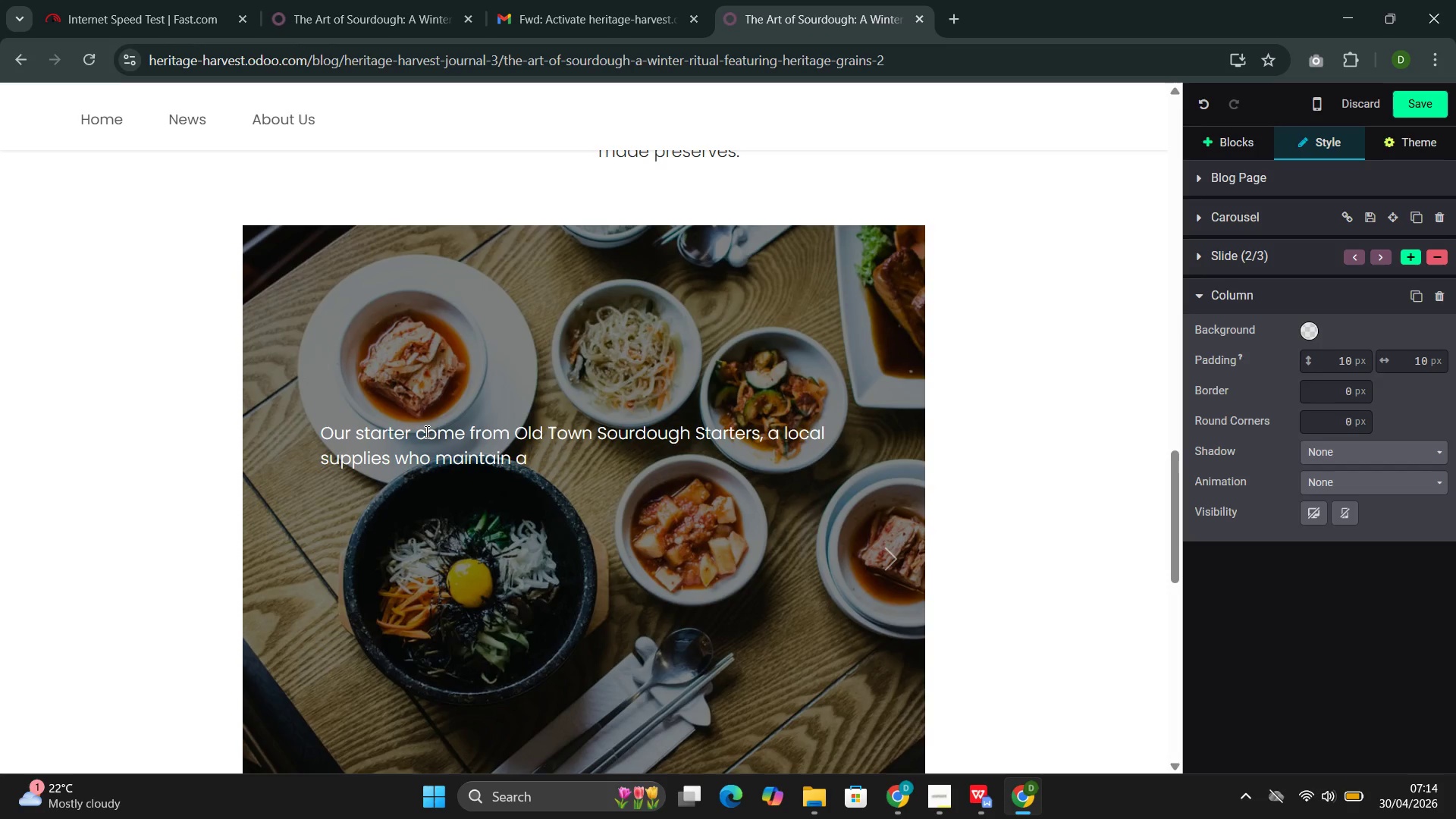 
wait(19.66)
 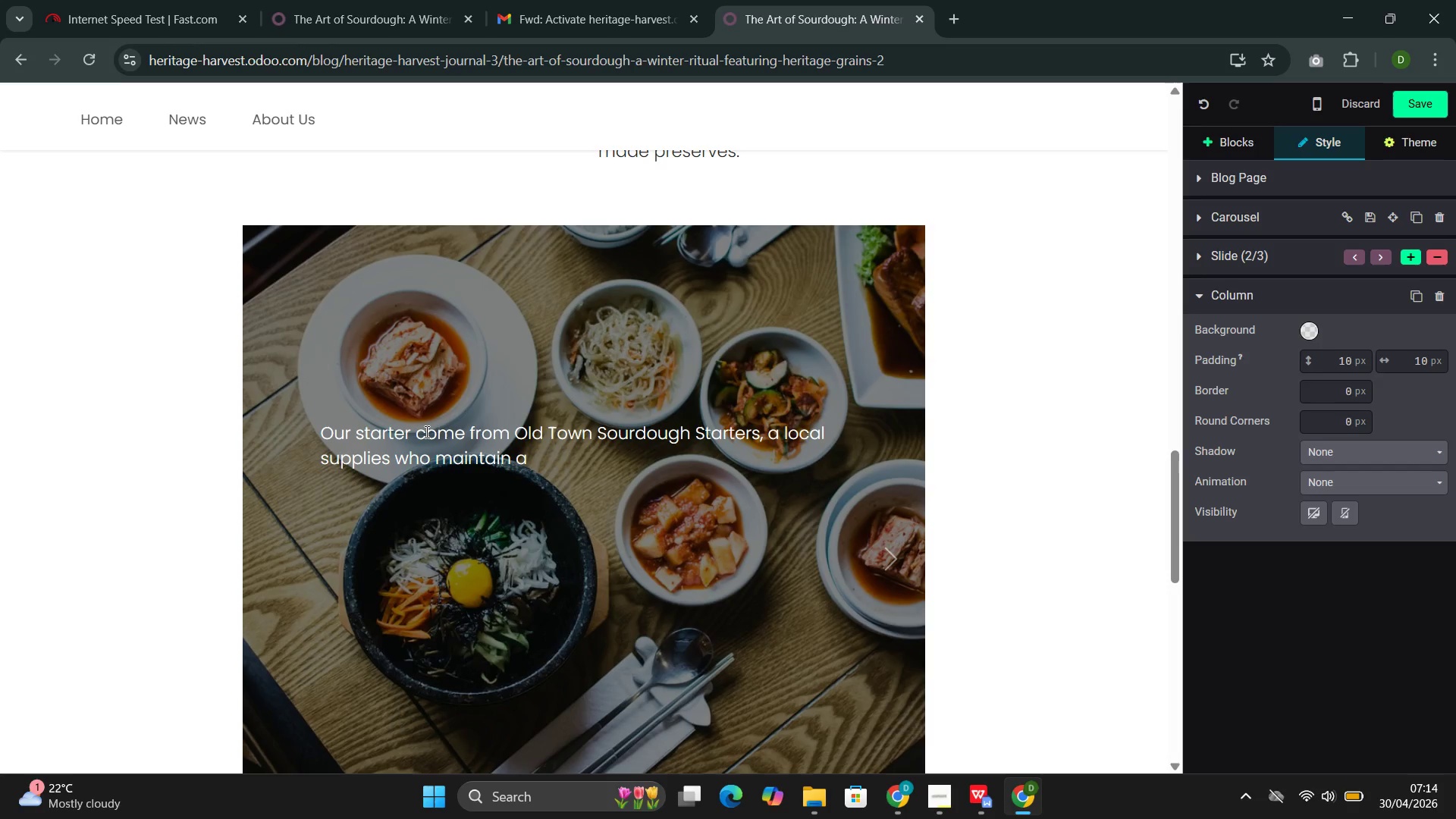 
type(50-year-old starter culture())
 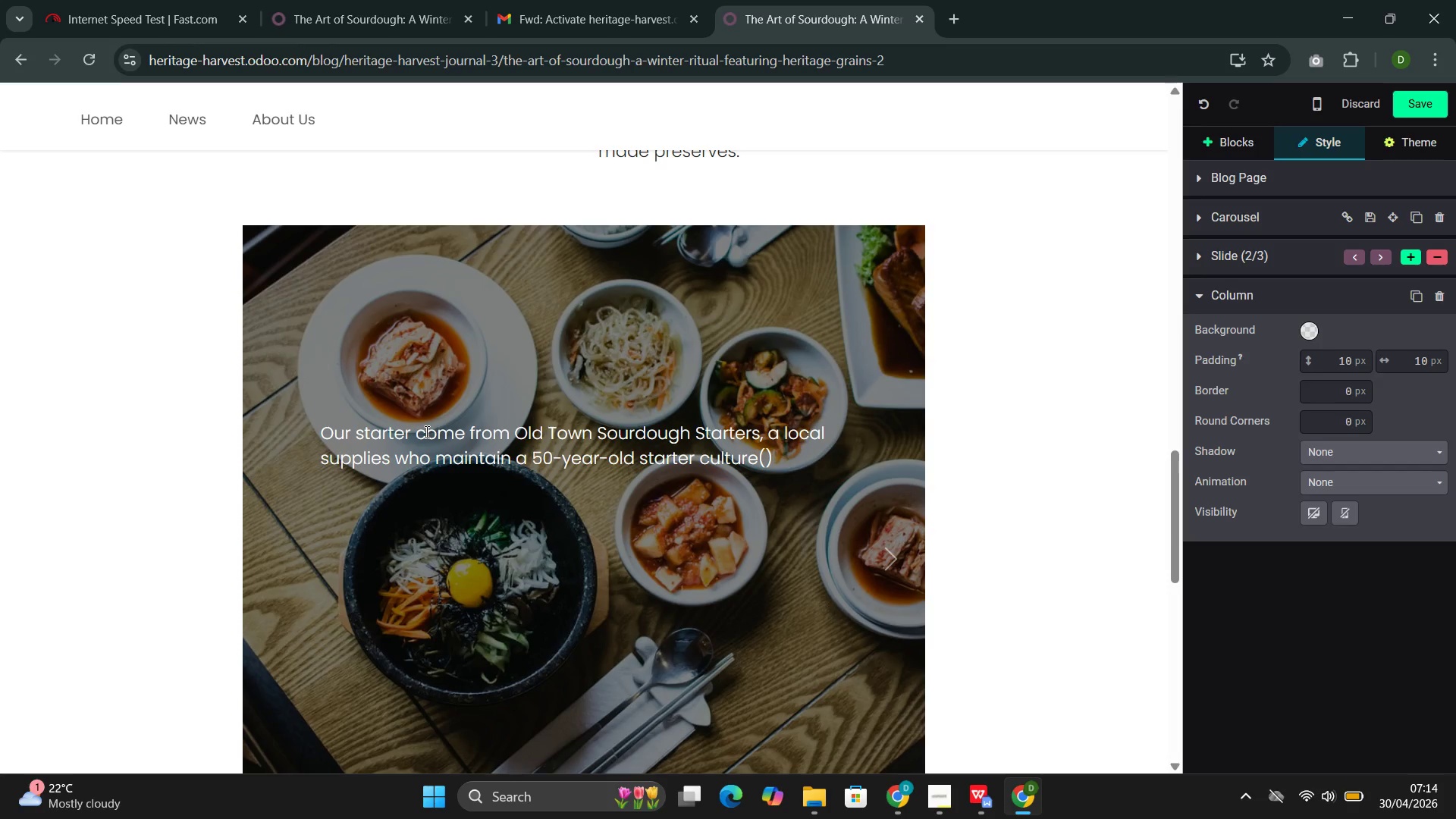 
key(ArrowLeft)
 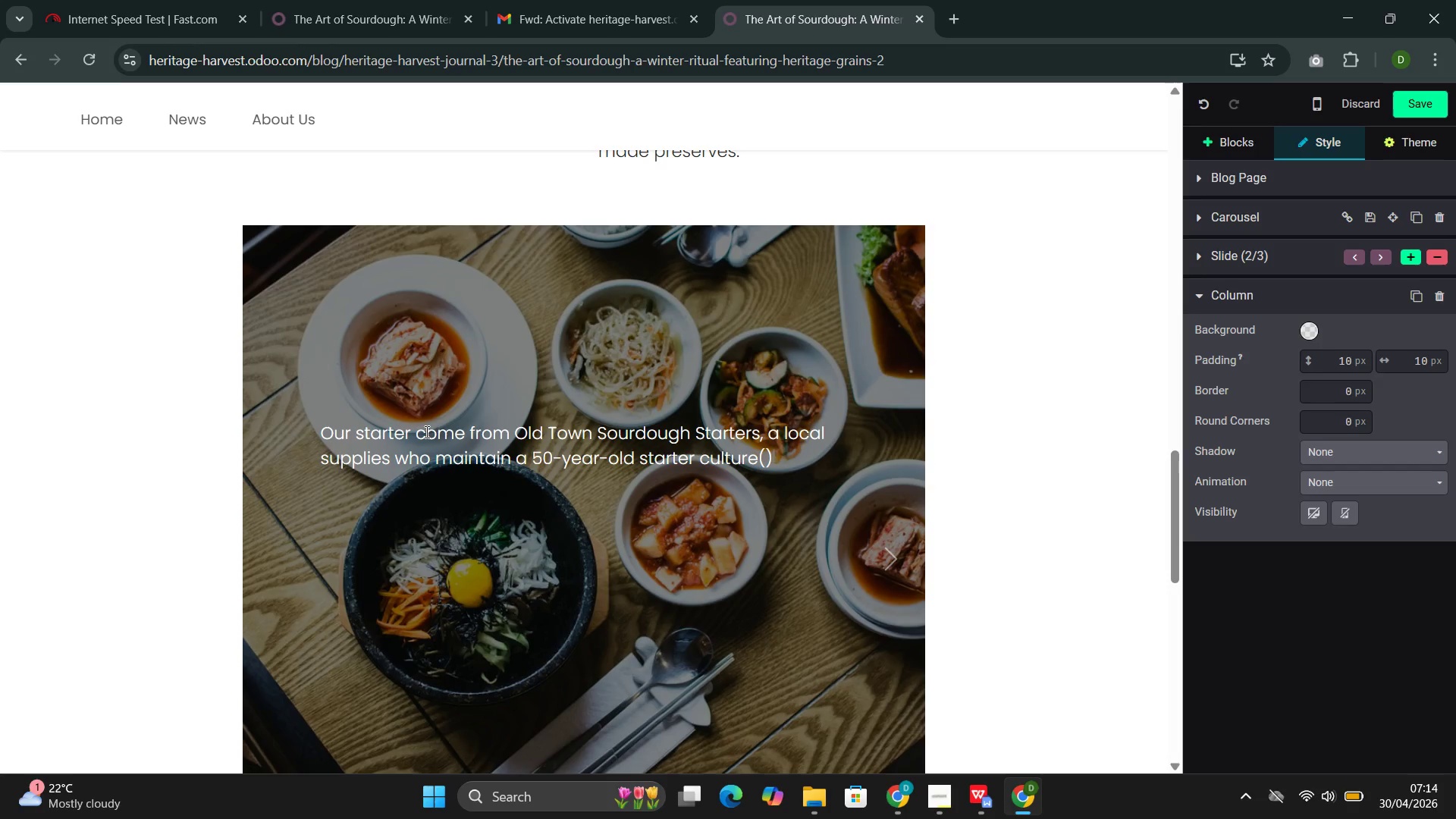 
type($35.00)
 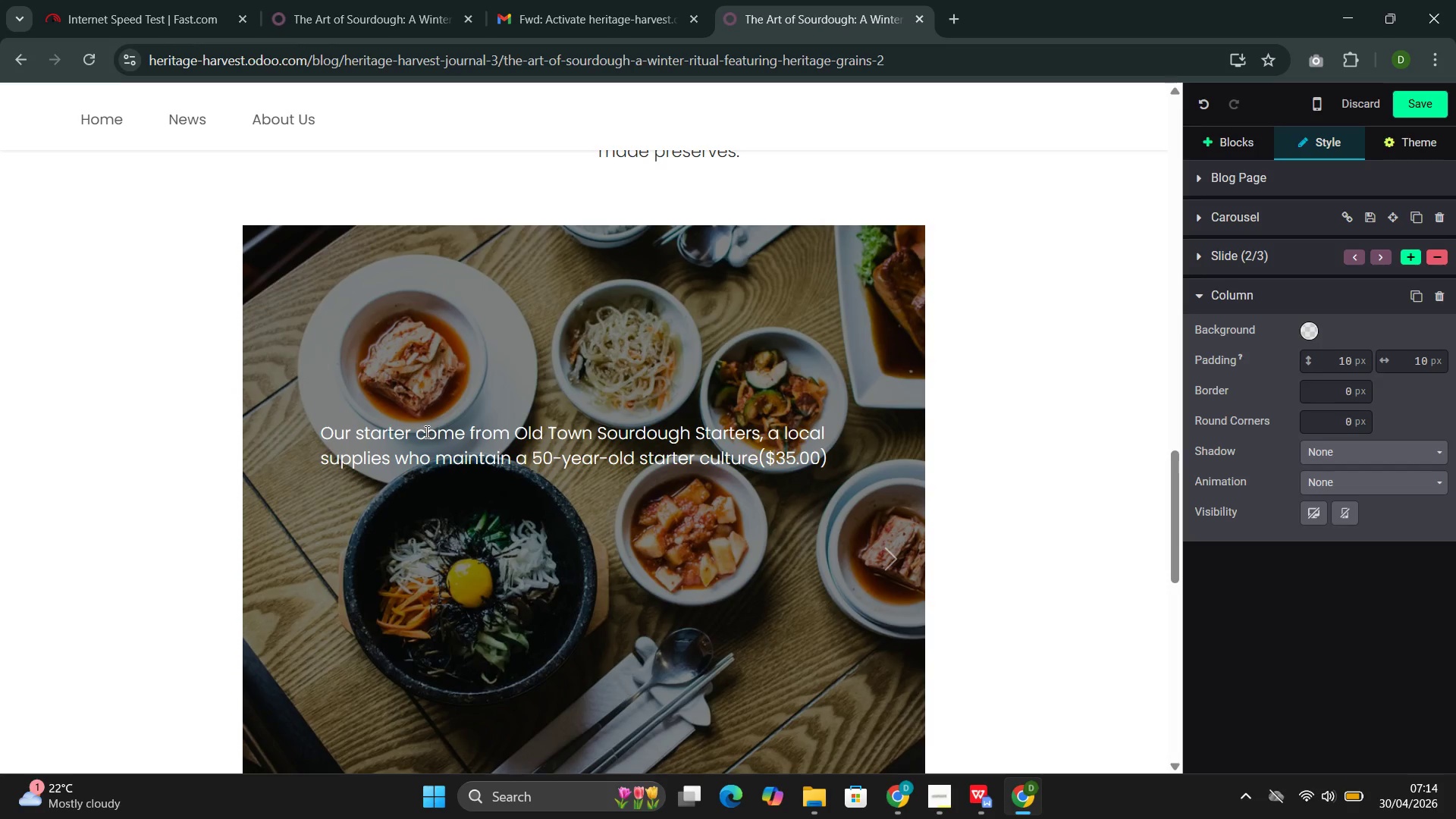 
key(ArrowRight)
 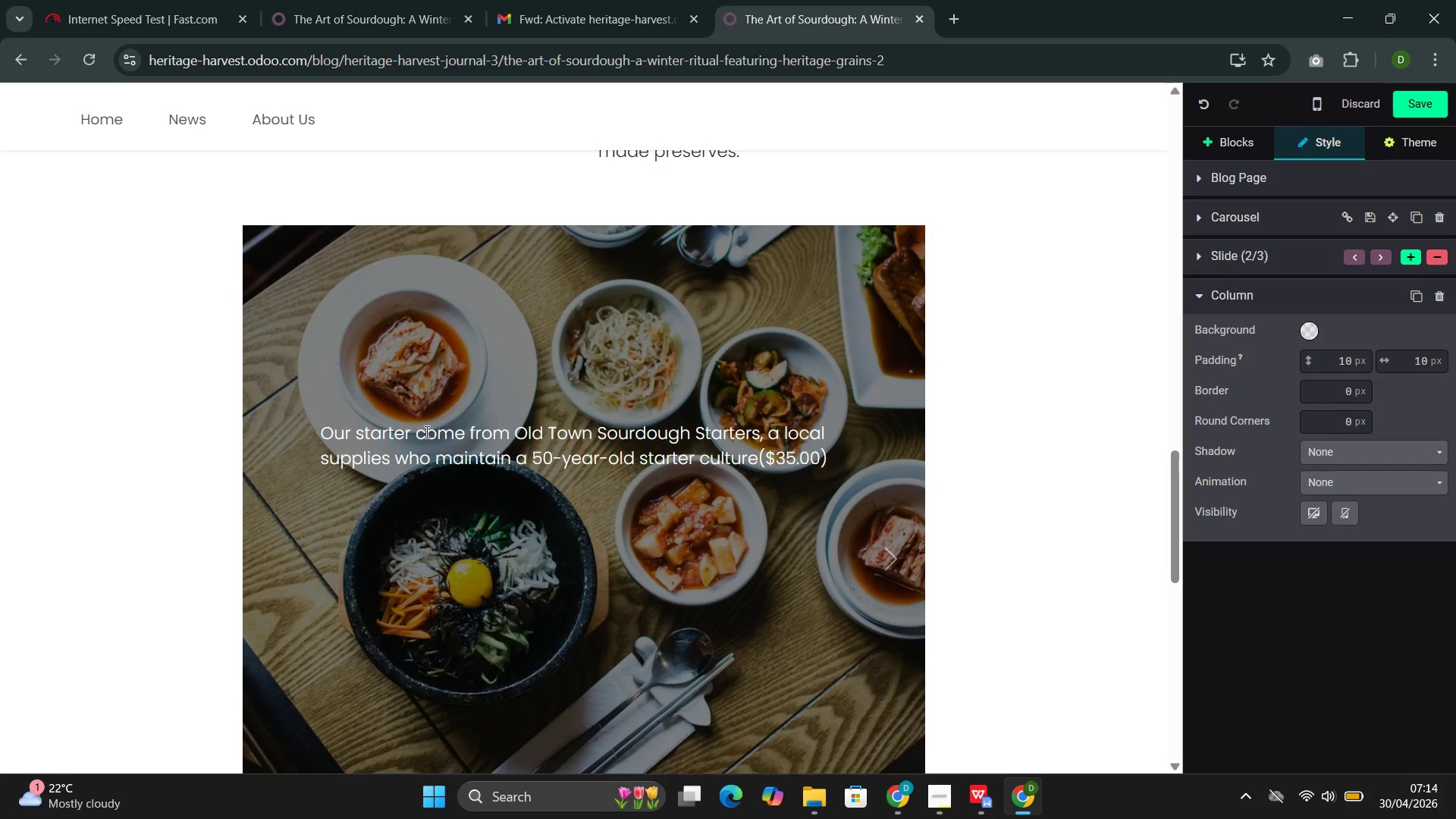 
type(. This livind)
key(Backspace)
type(g g)
key(Backspace)
type(heritage--yeast and batch)
 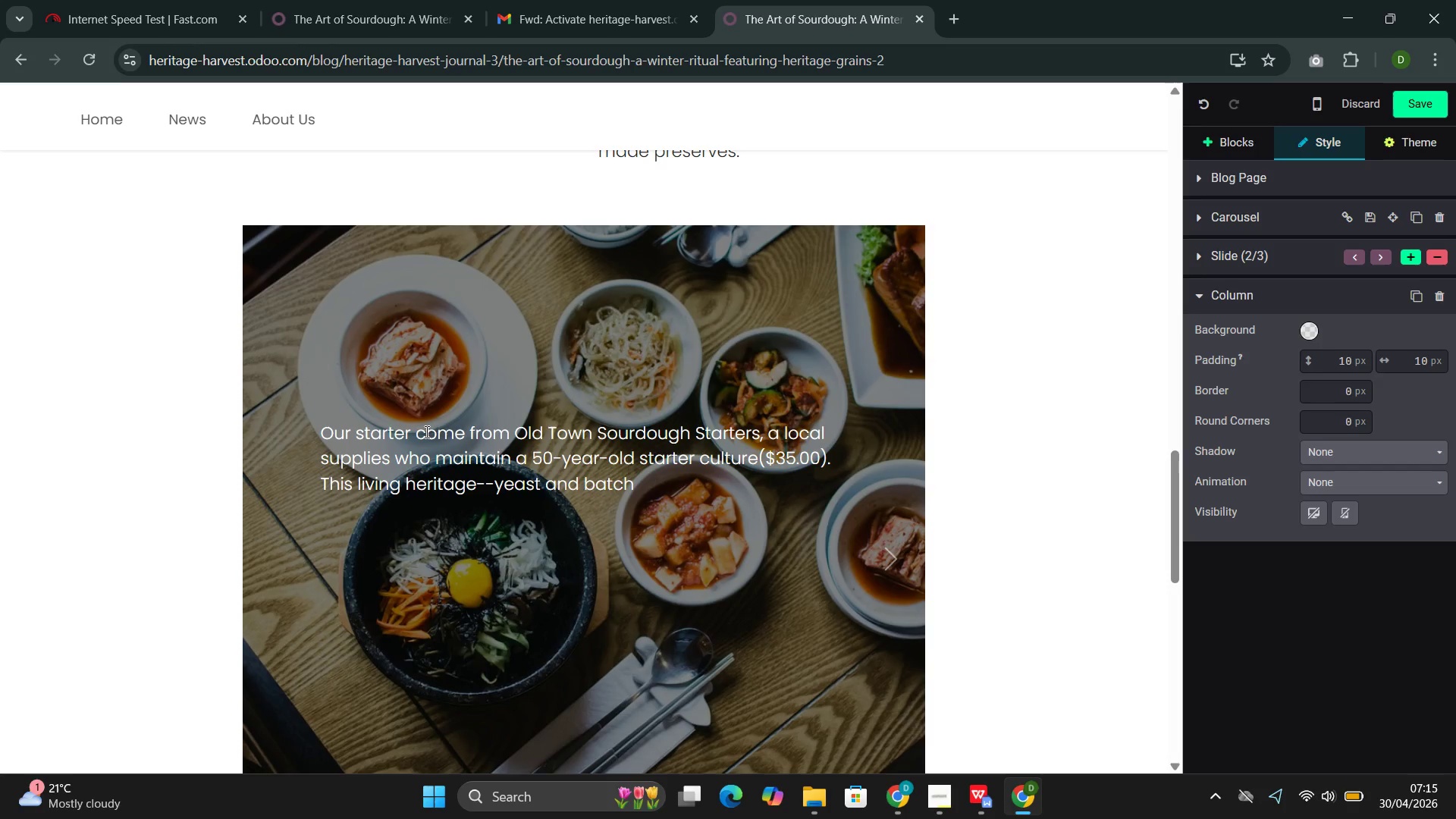 
key(Backspace)
key(Backspace)
key(Backspace)
type(cteria that)
 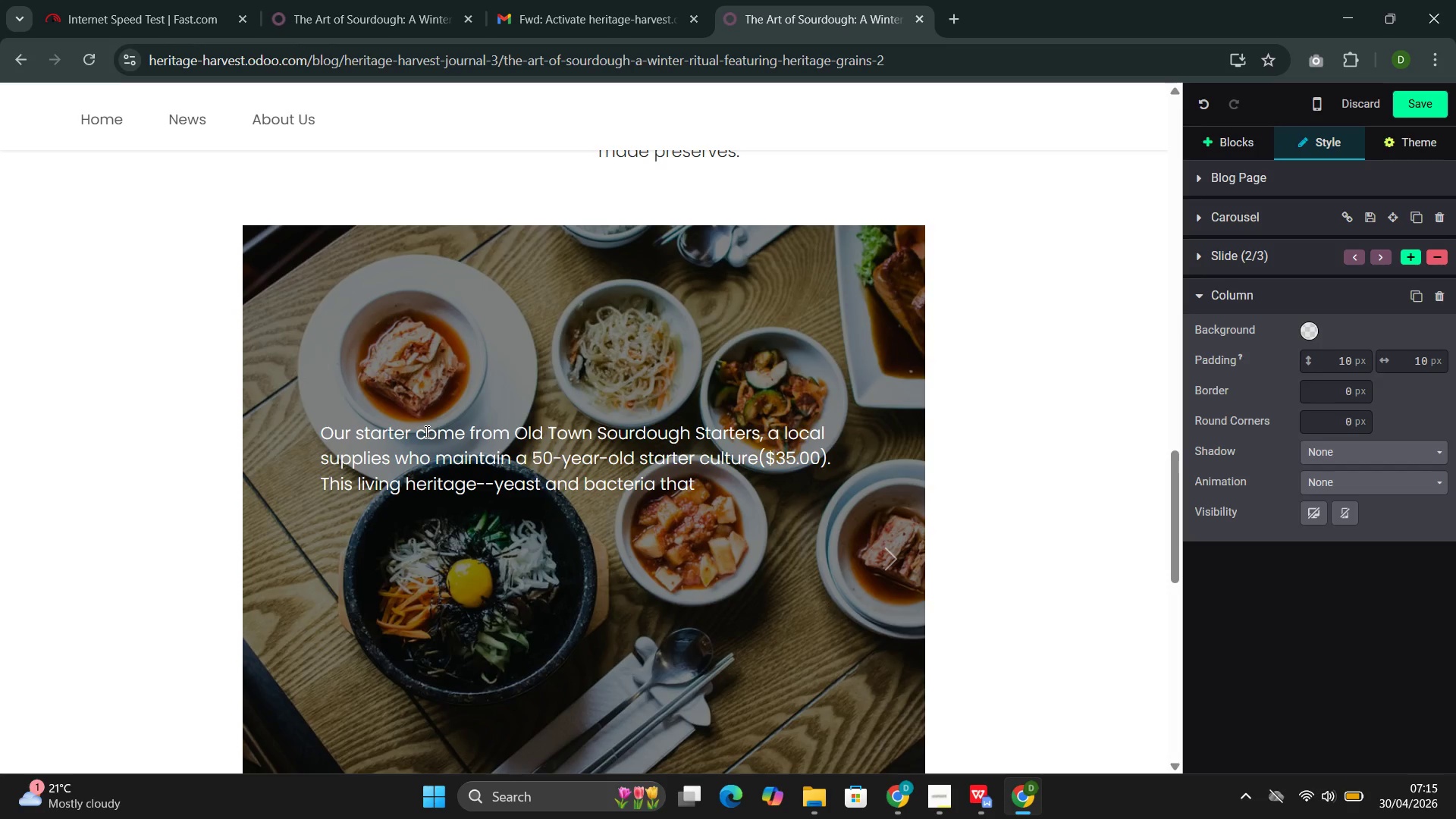 
wait(5.44)
 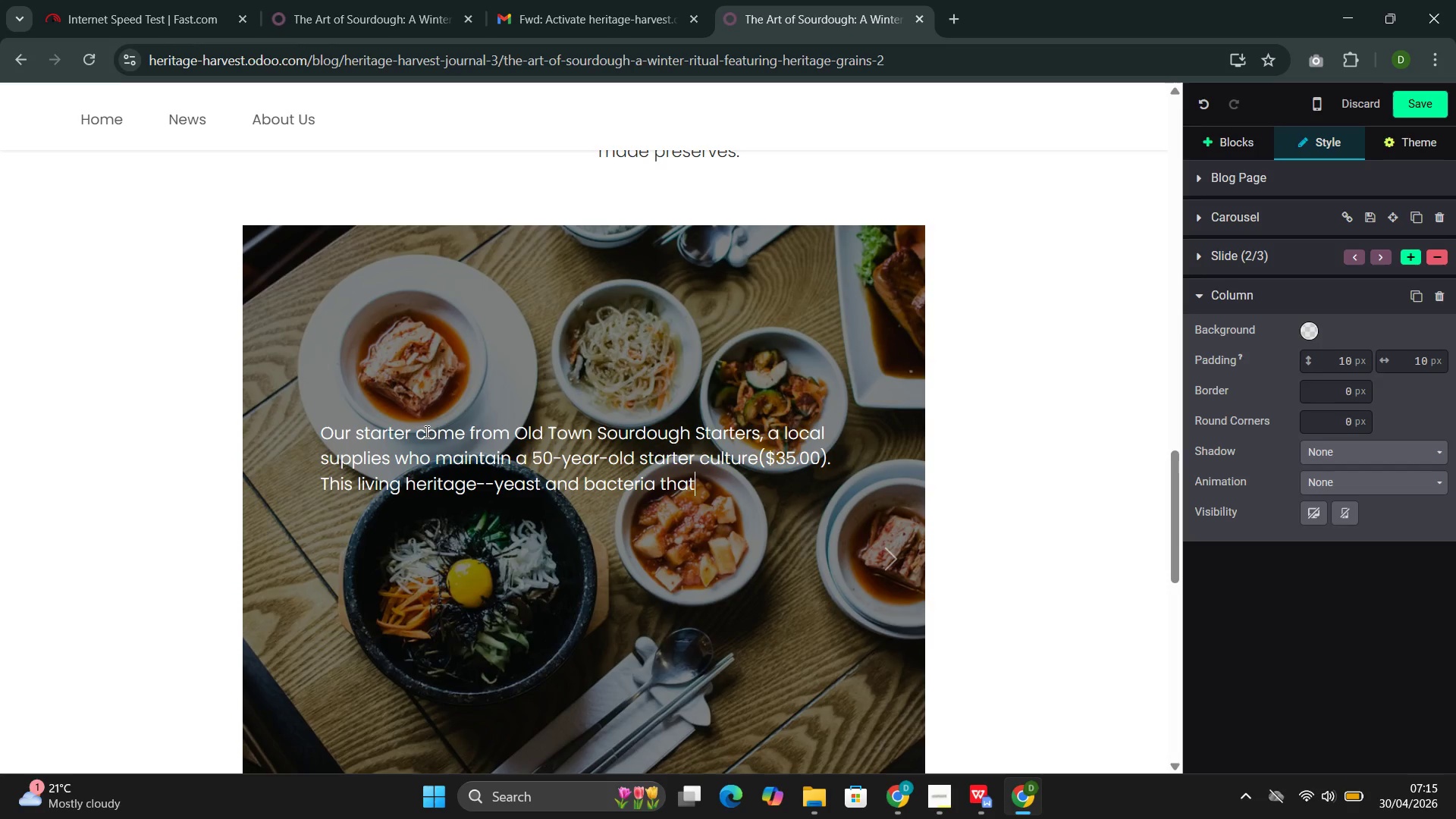 
type( va)
key(Backspace)
key(Backspace)
type(have )
 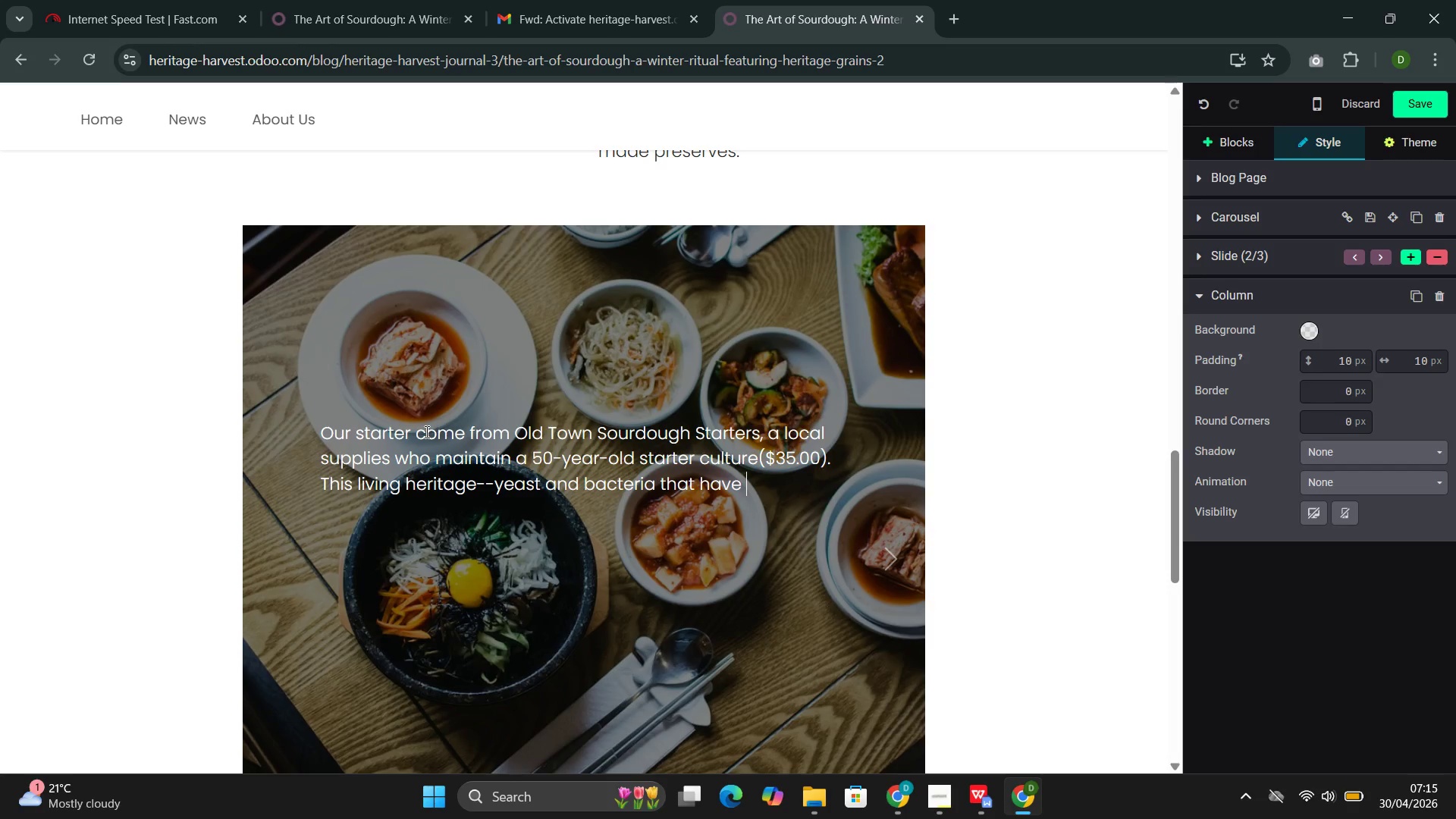 
wait(6.09)
 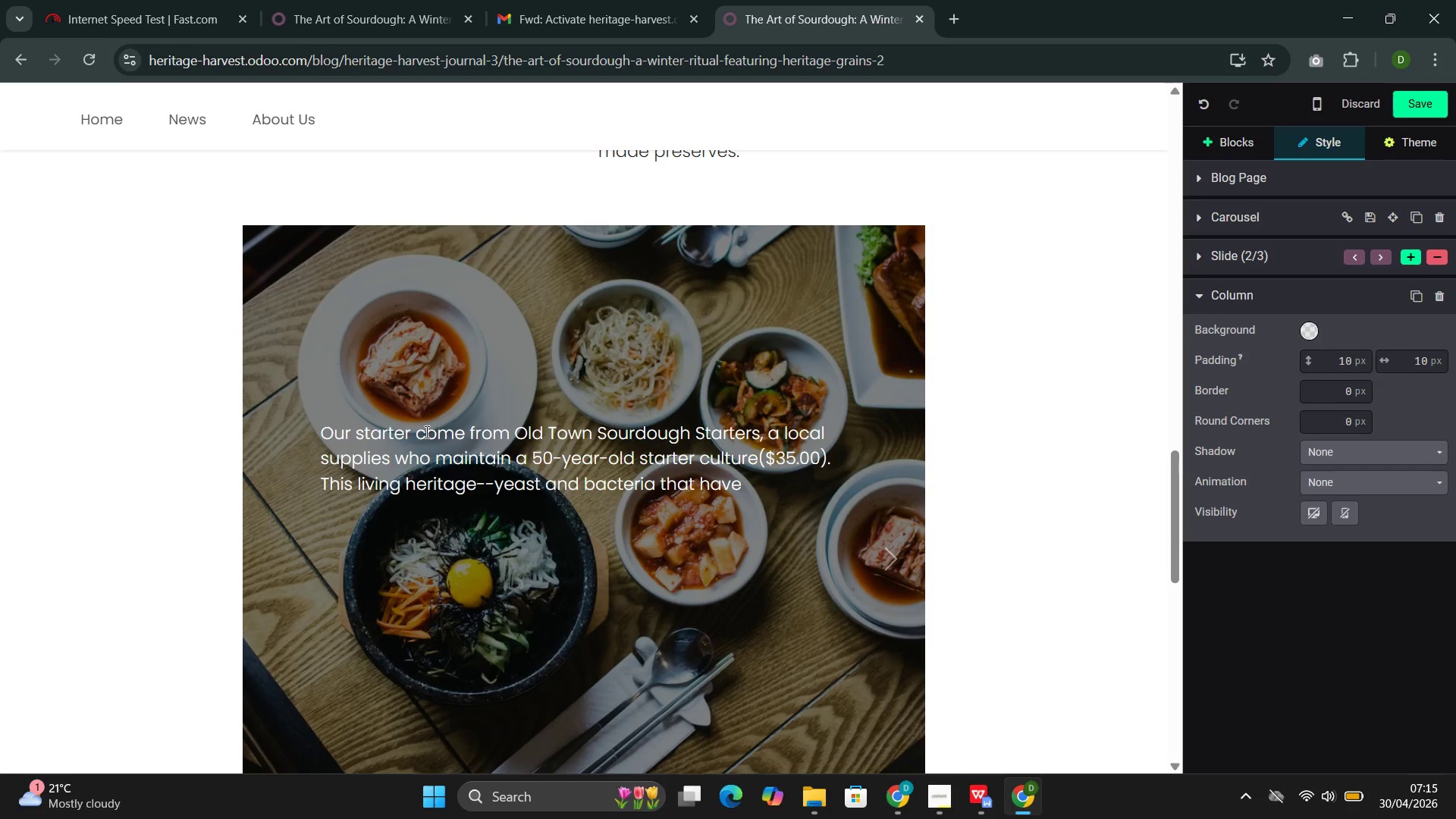 
type(been continou)
 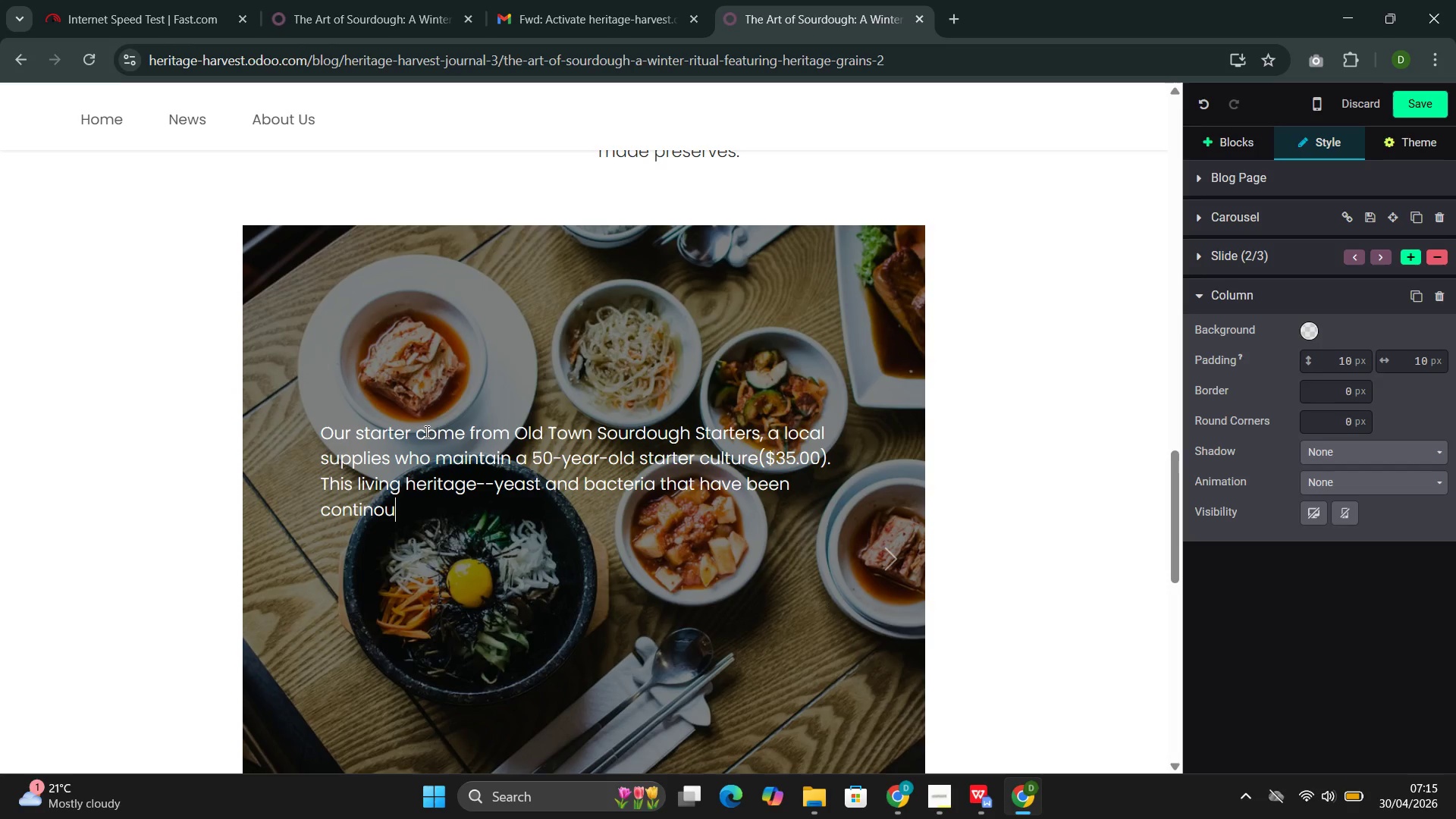 
key(ArrowLeft)
 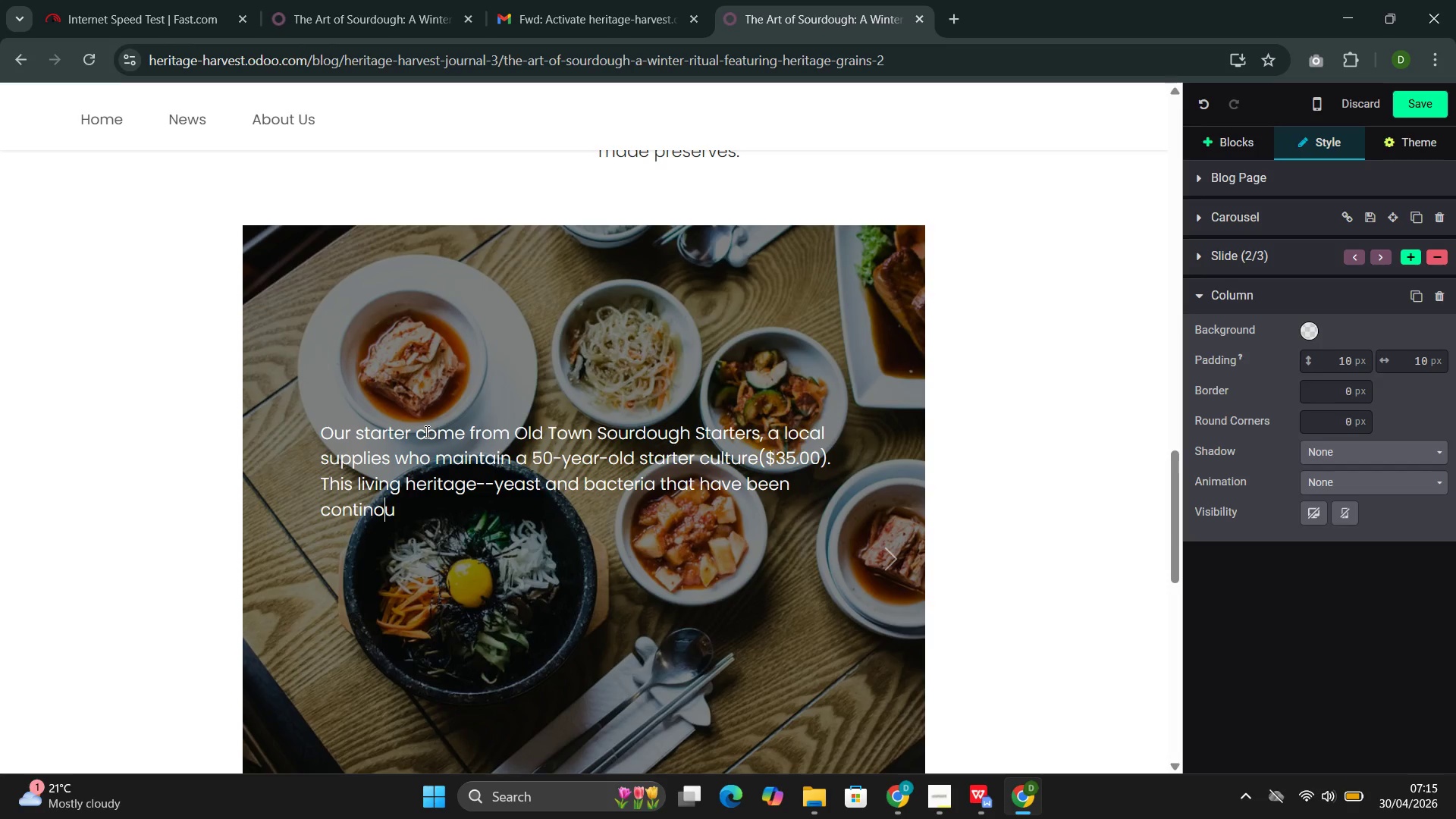 
key(ArrowLeft)
 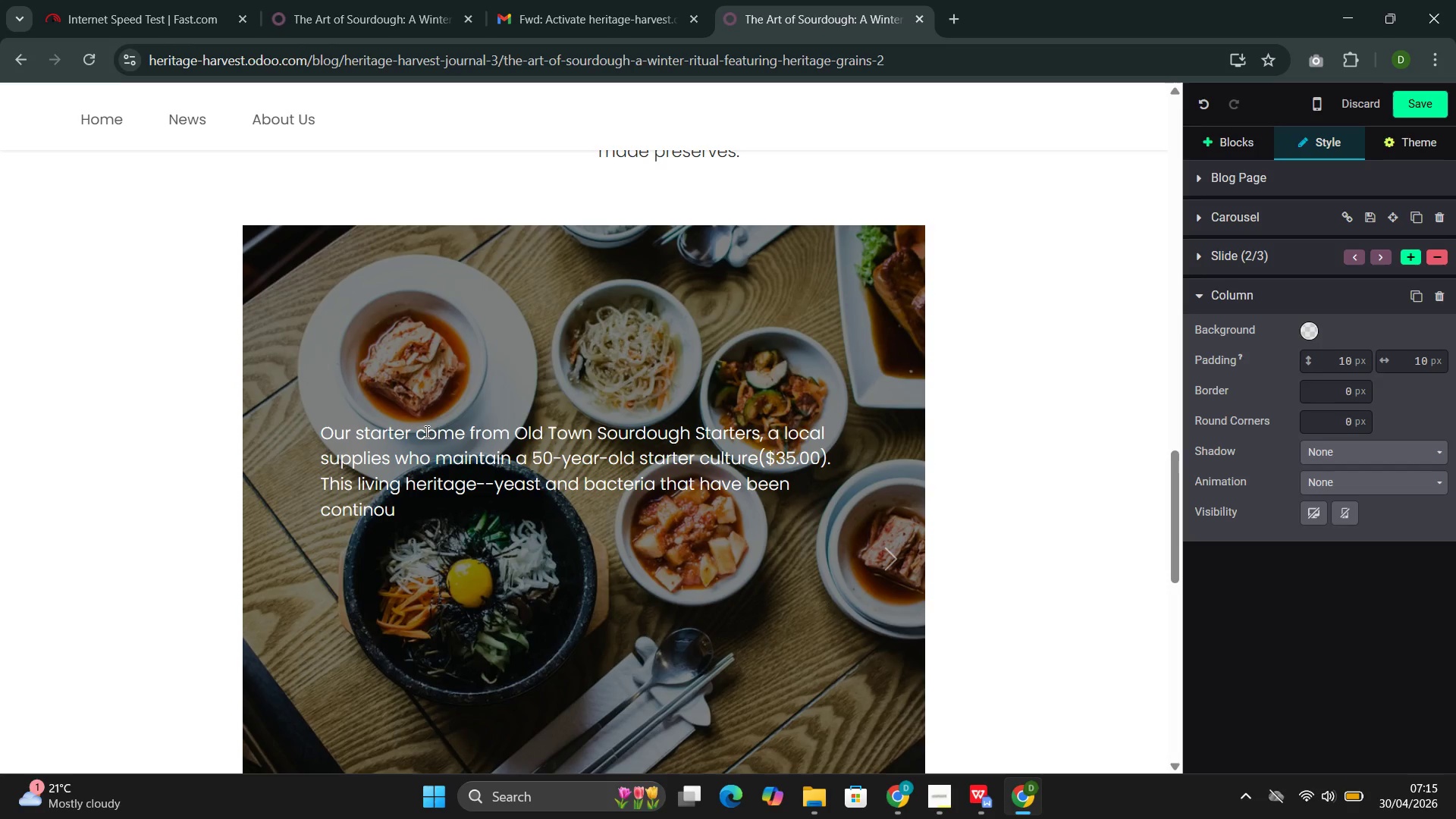 
key(U)
 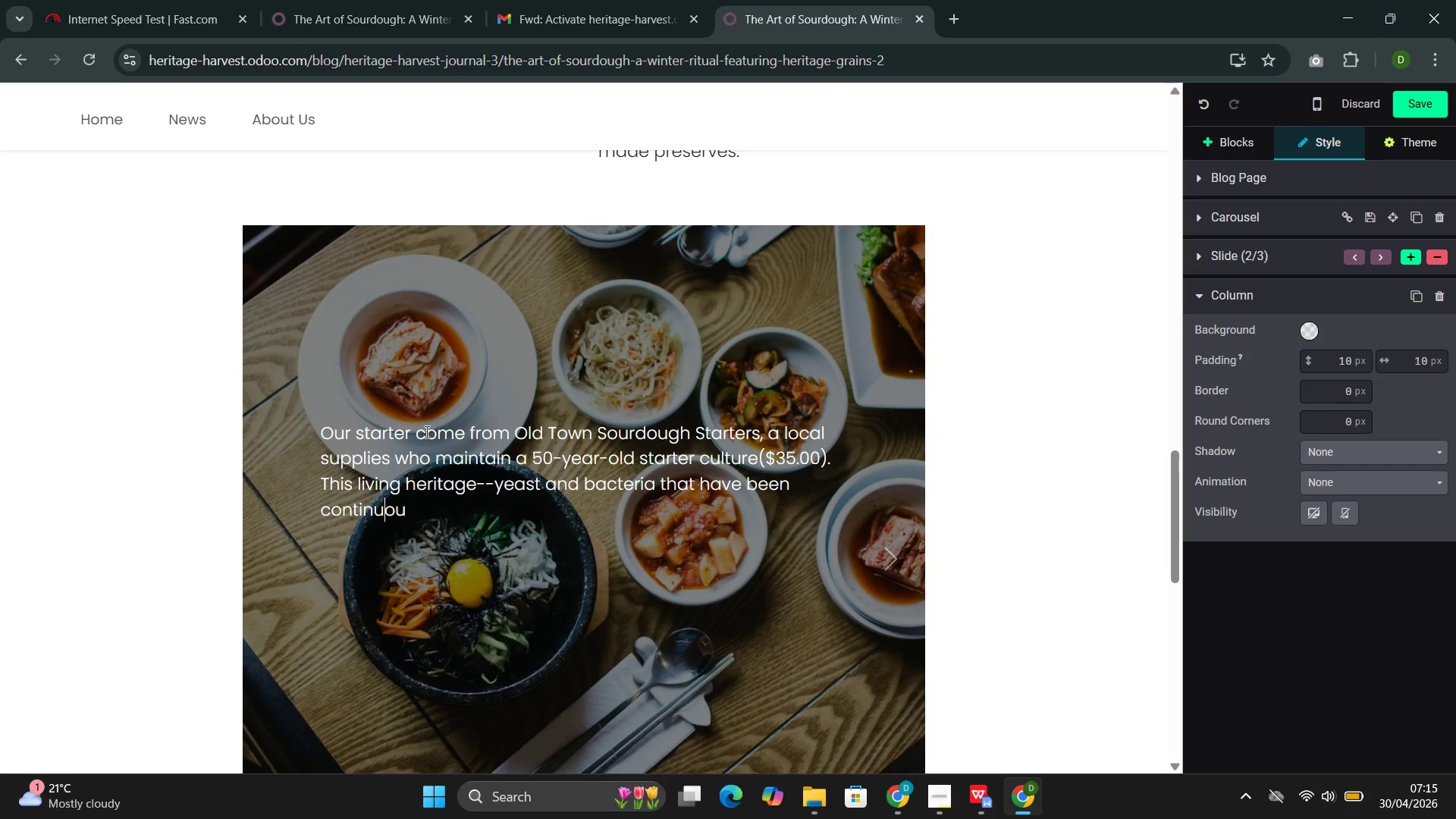 
key(ArrowRight)
 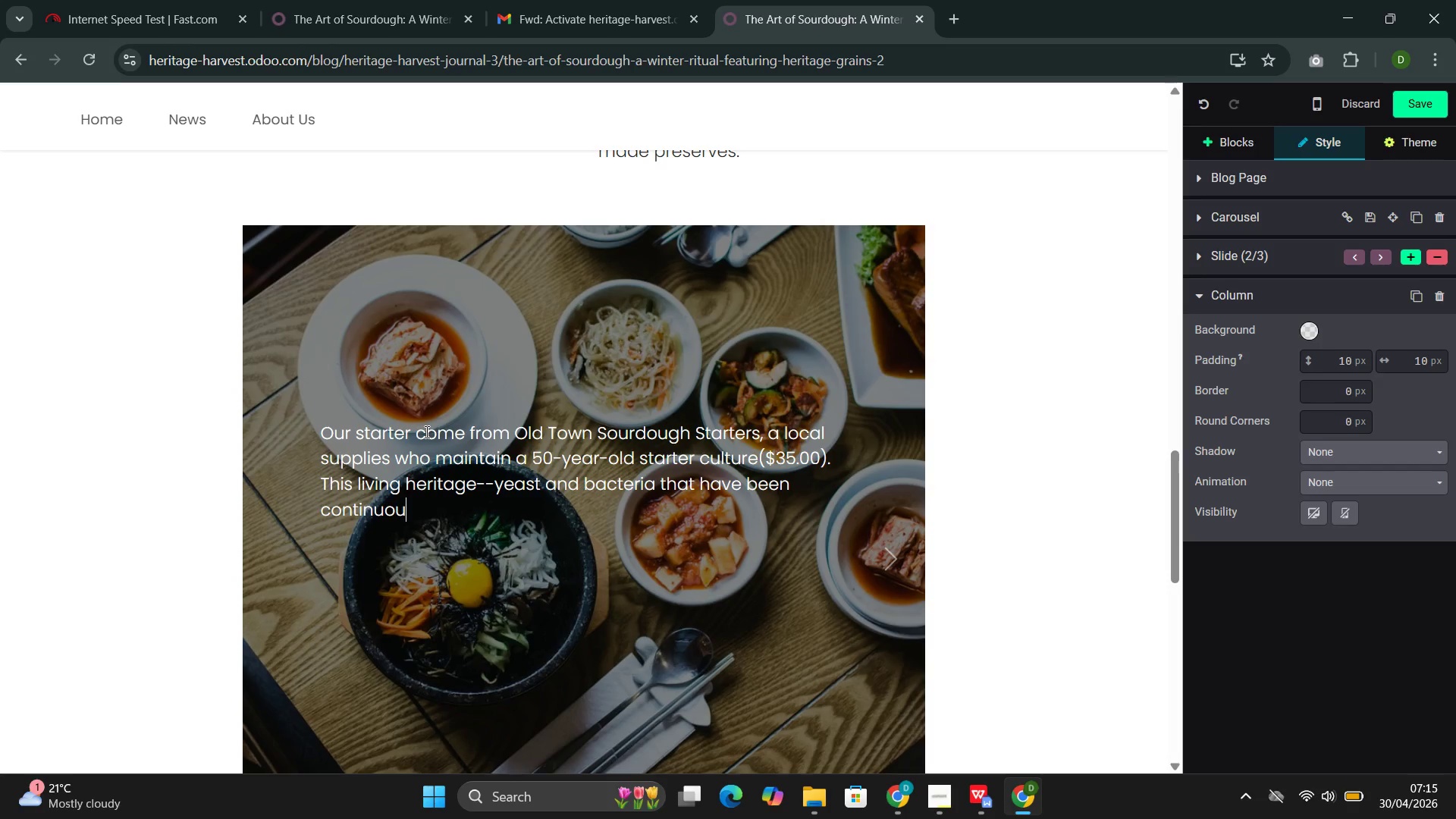 
key(ArrowRight)
 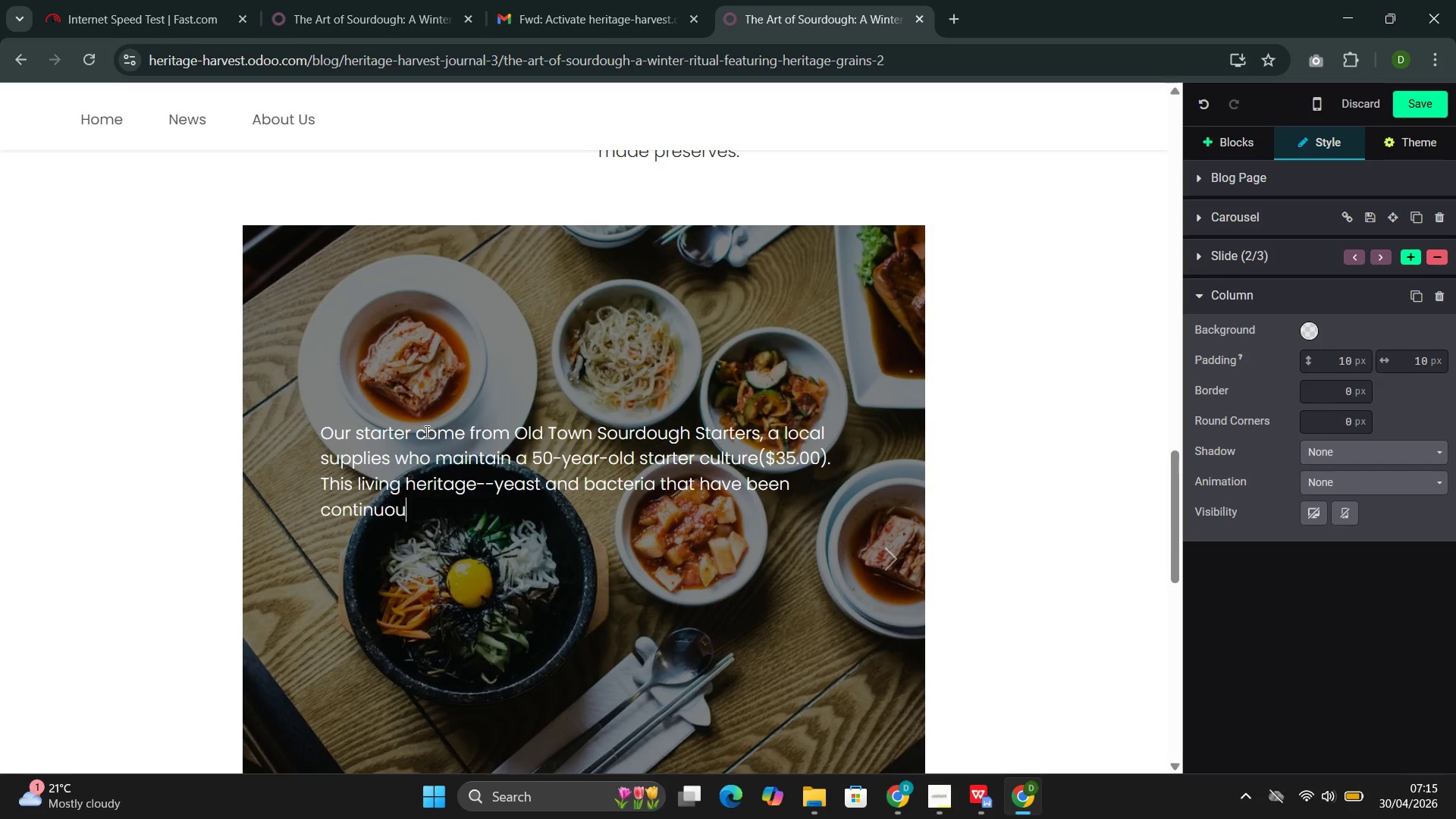 
type(sly fed and maintained for half a contuty--is fou)
 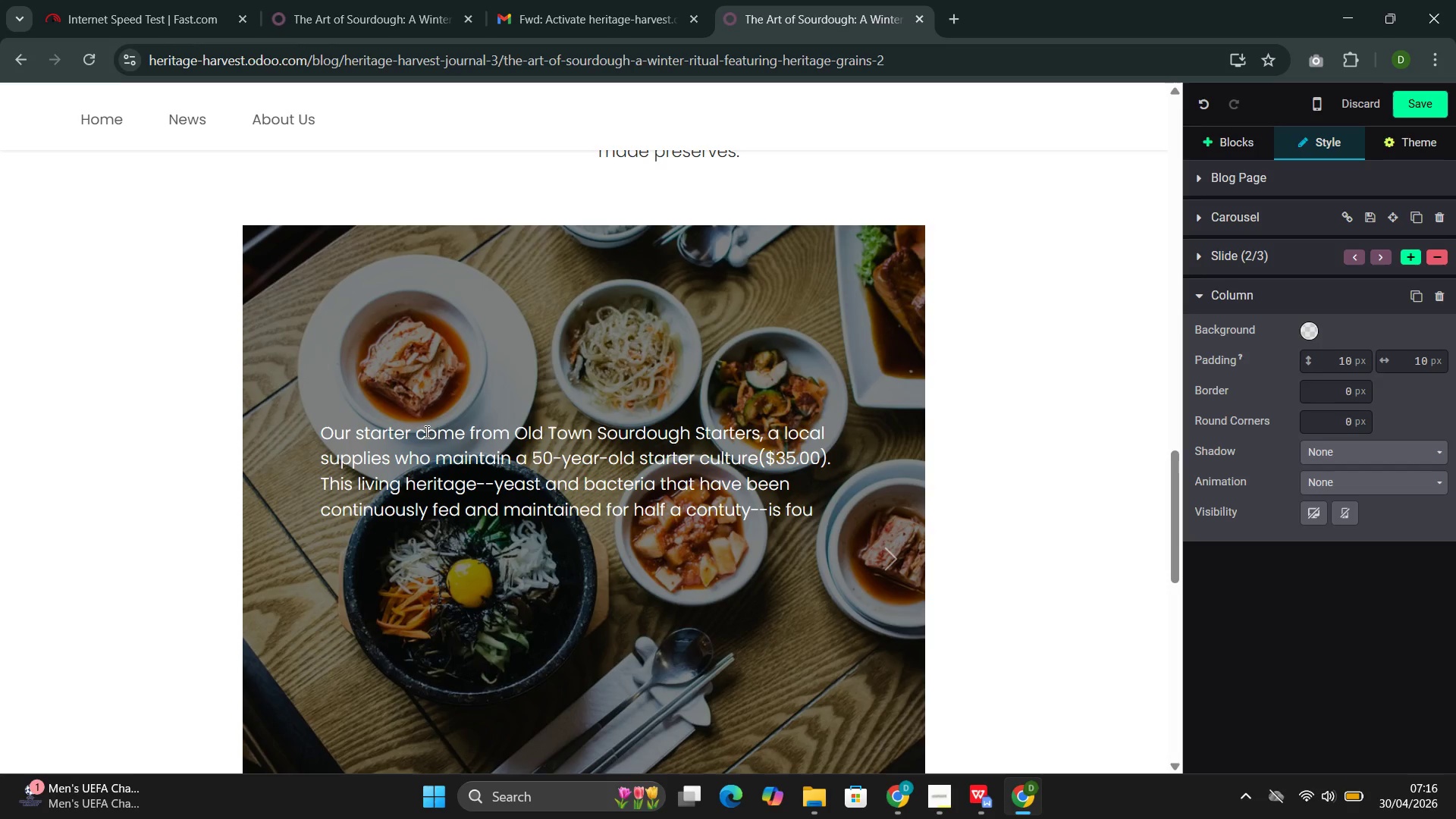 
type(ndation of eb)
key(Backspace)
type(very loaf we n)
key(Backspace)
type(bake. )
 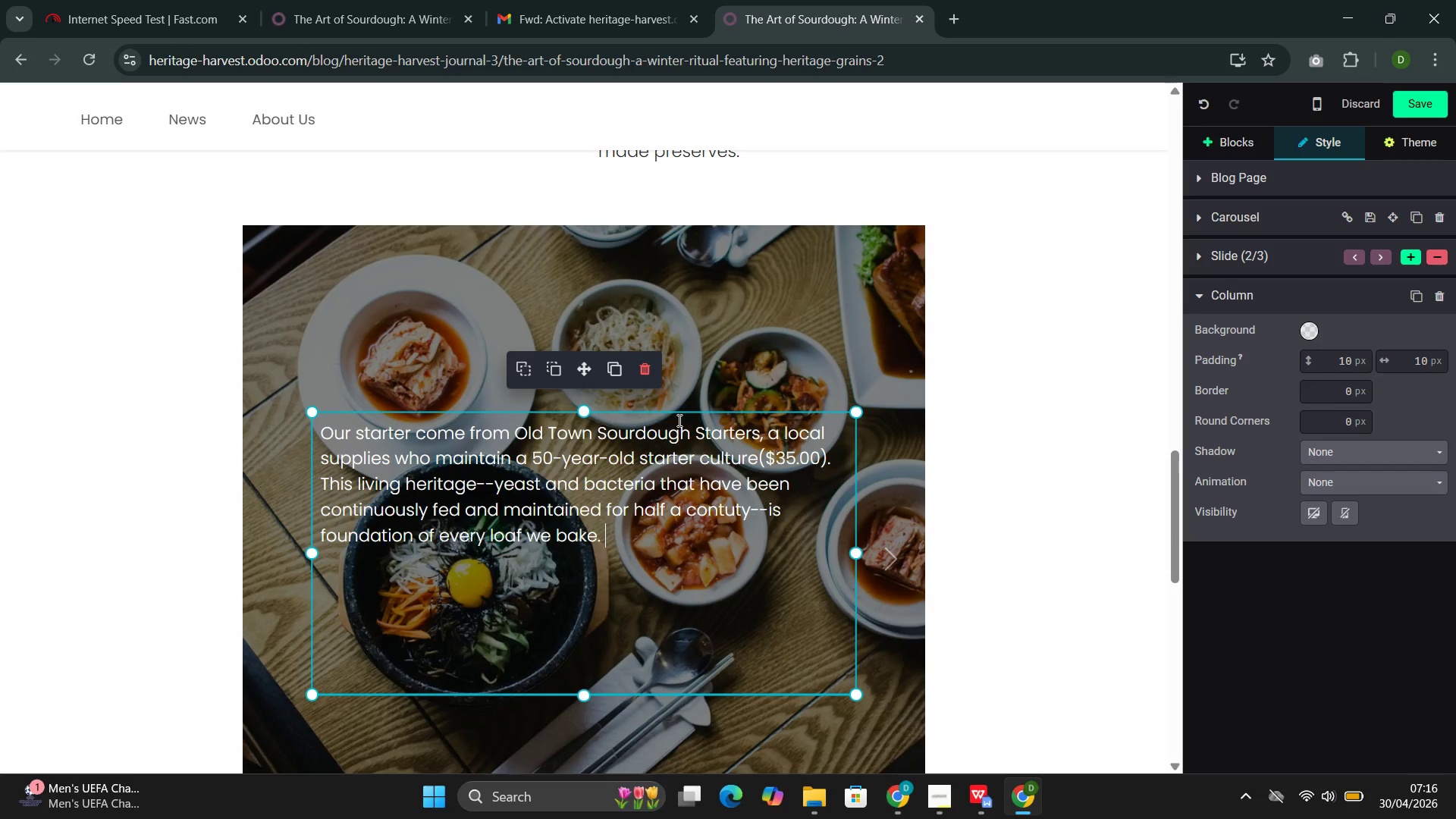 
left_click([890, 540])
 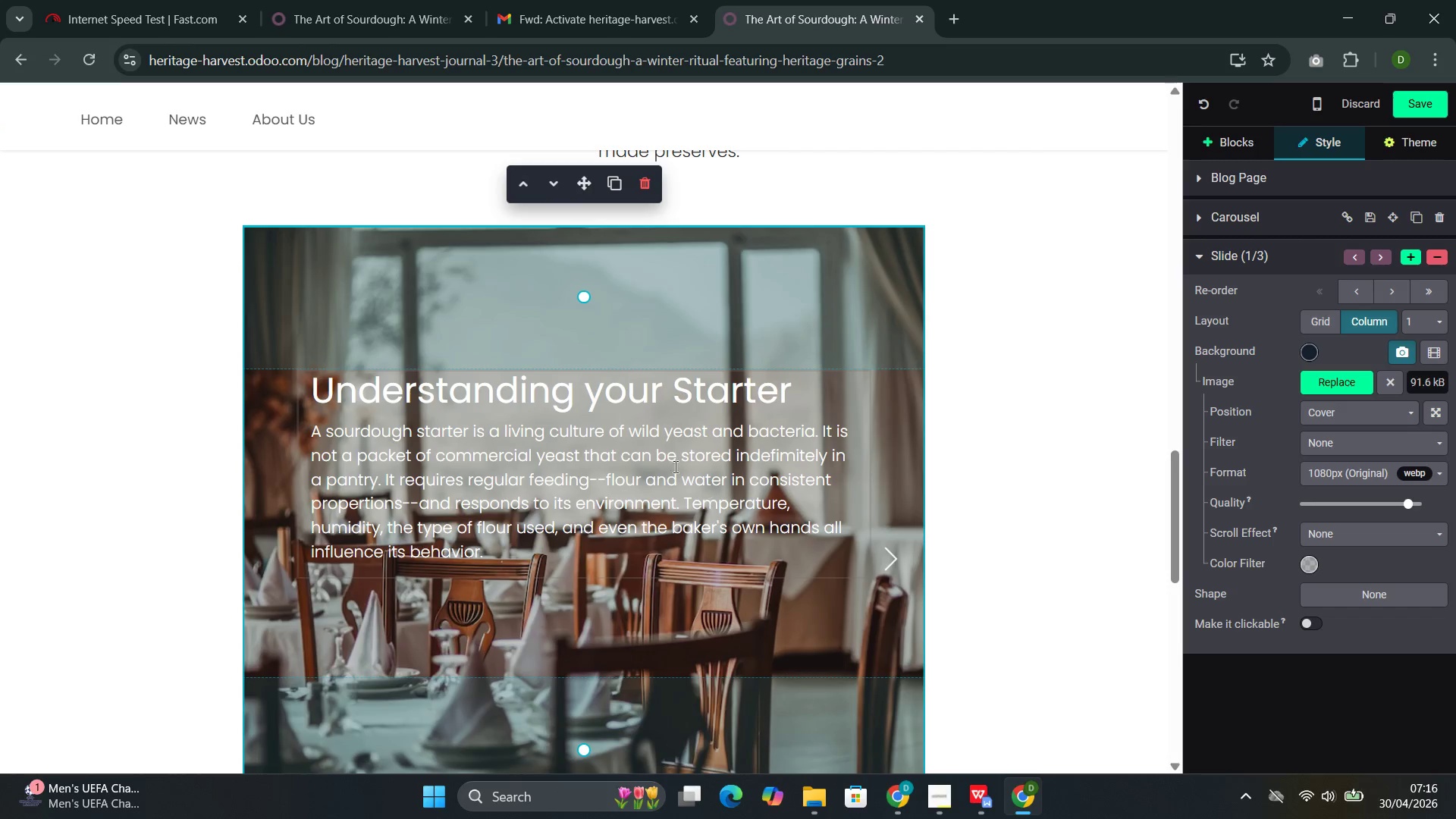 
wait(6.08)
 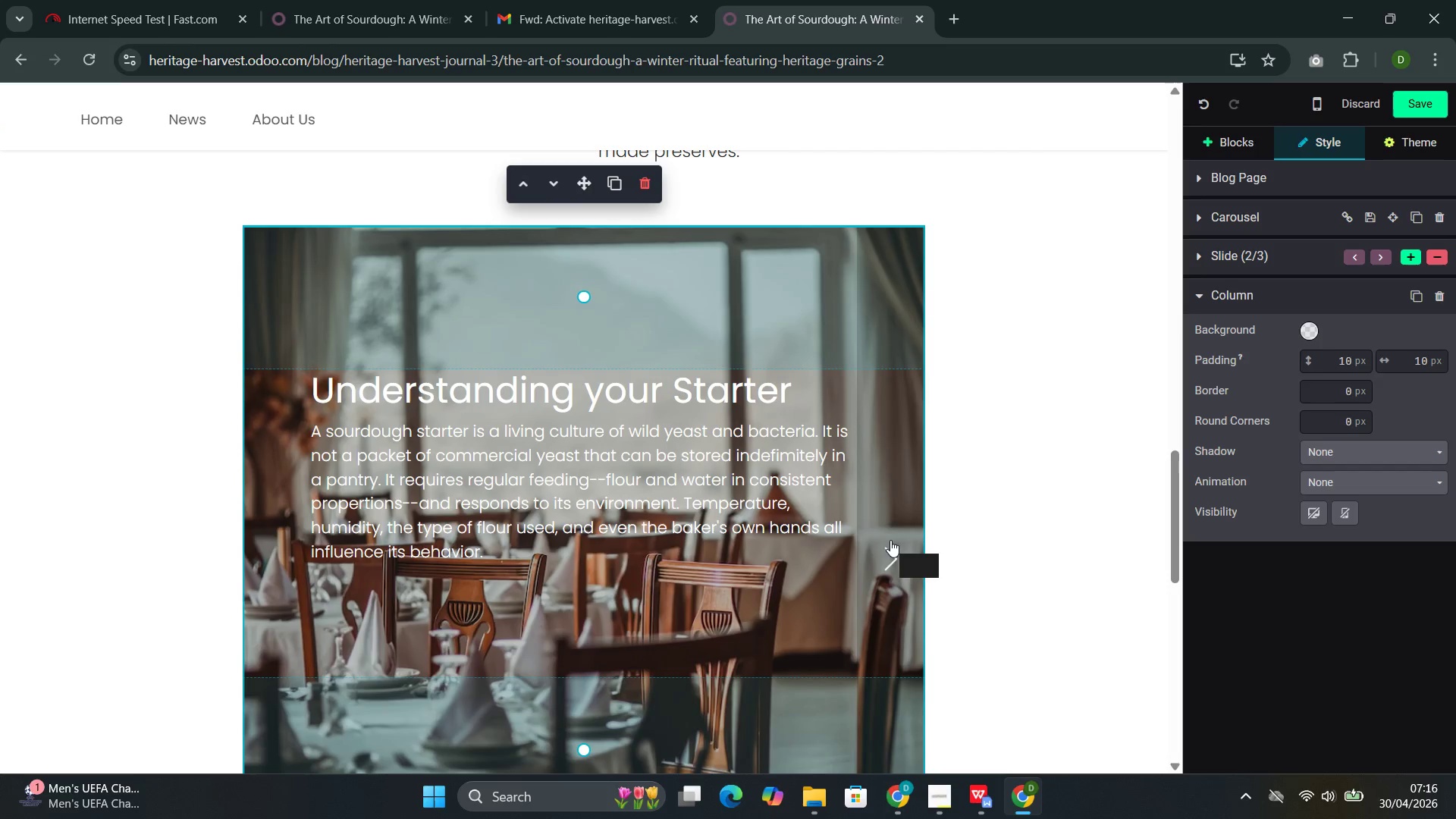 
left_click([896, 569])
 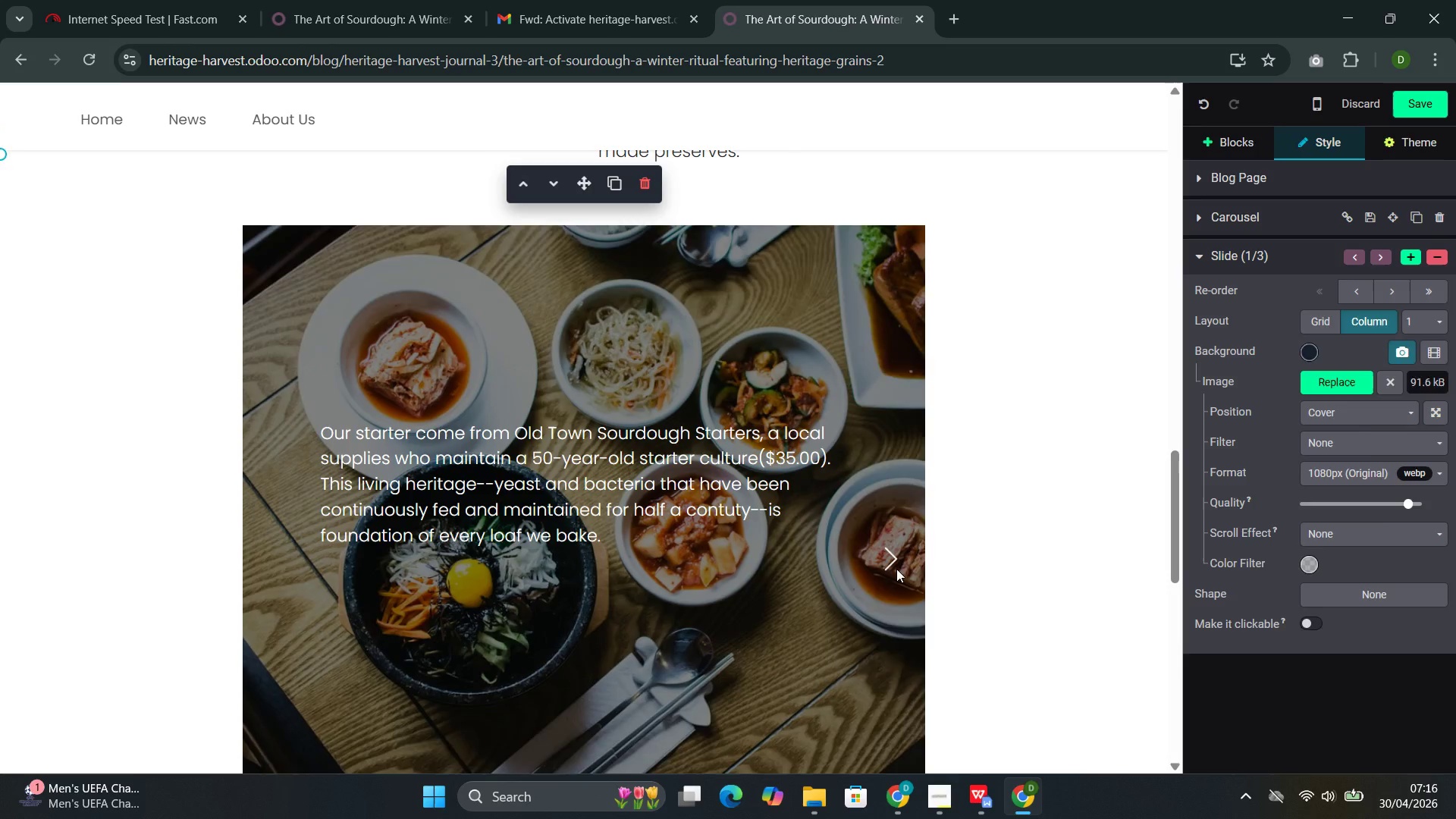 
left_click([896, 569])
 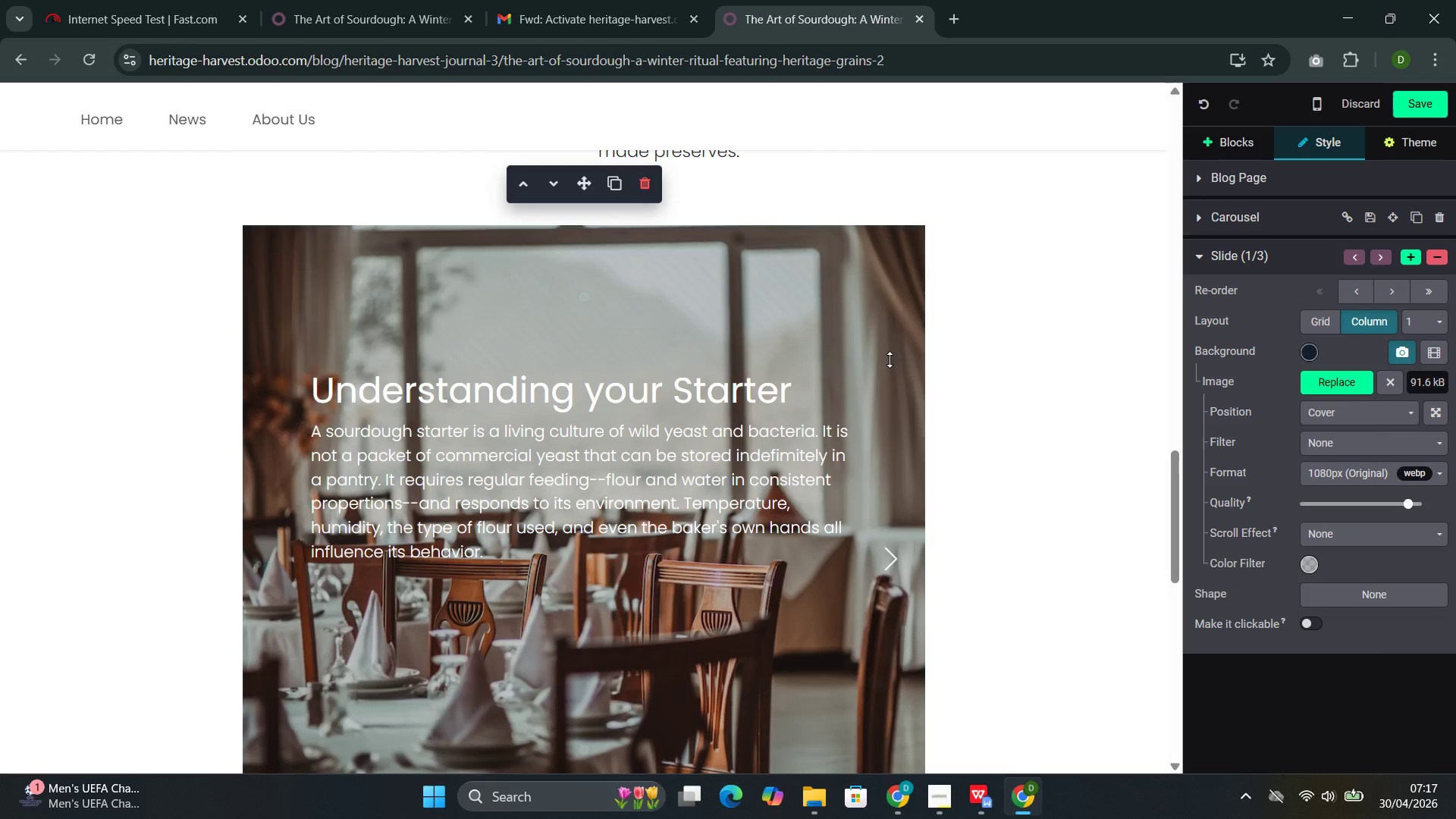 
left_click([893, 426])
 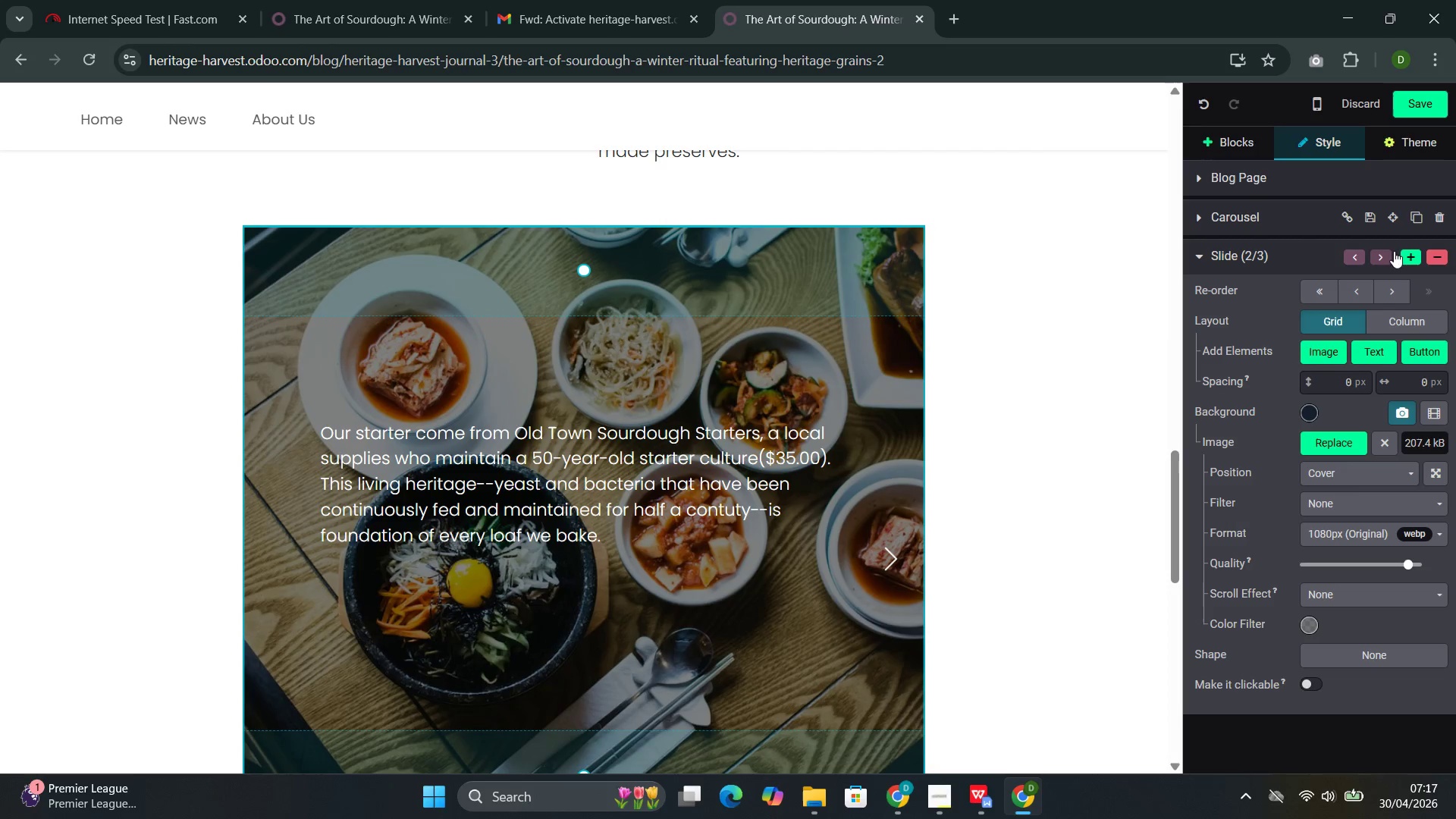 
left_click([1409, 259])
 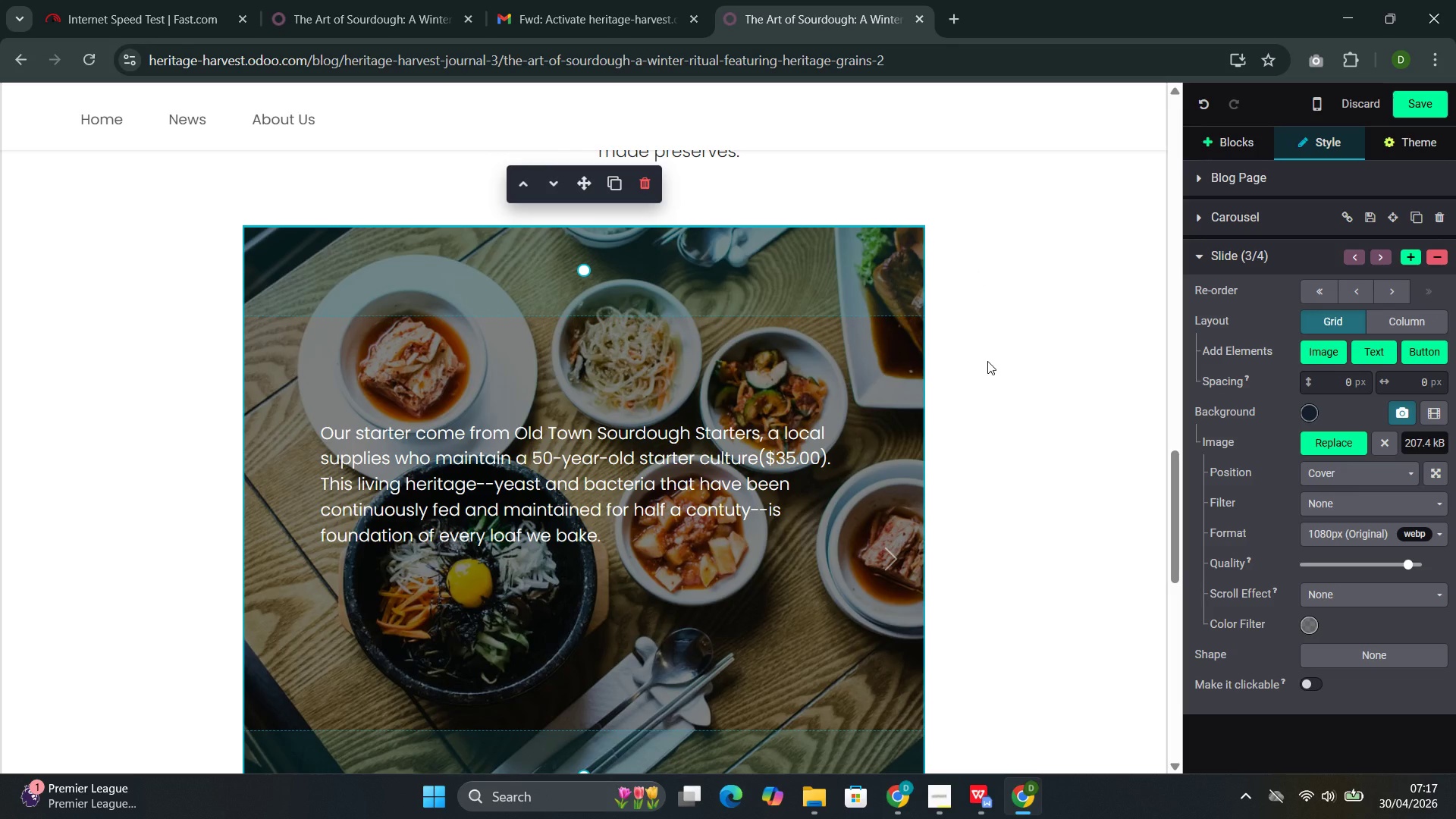 
wait(17.64)
 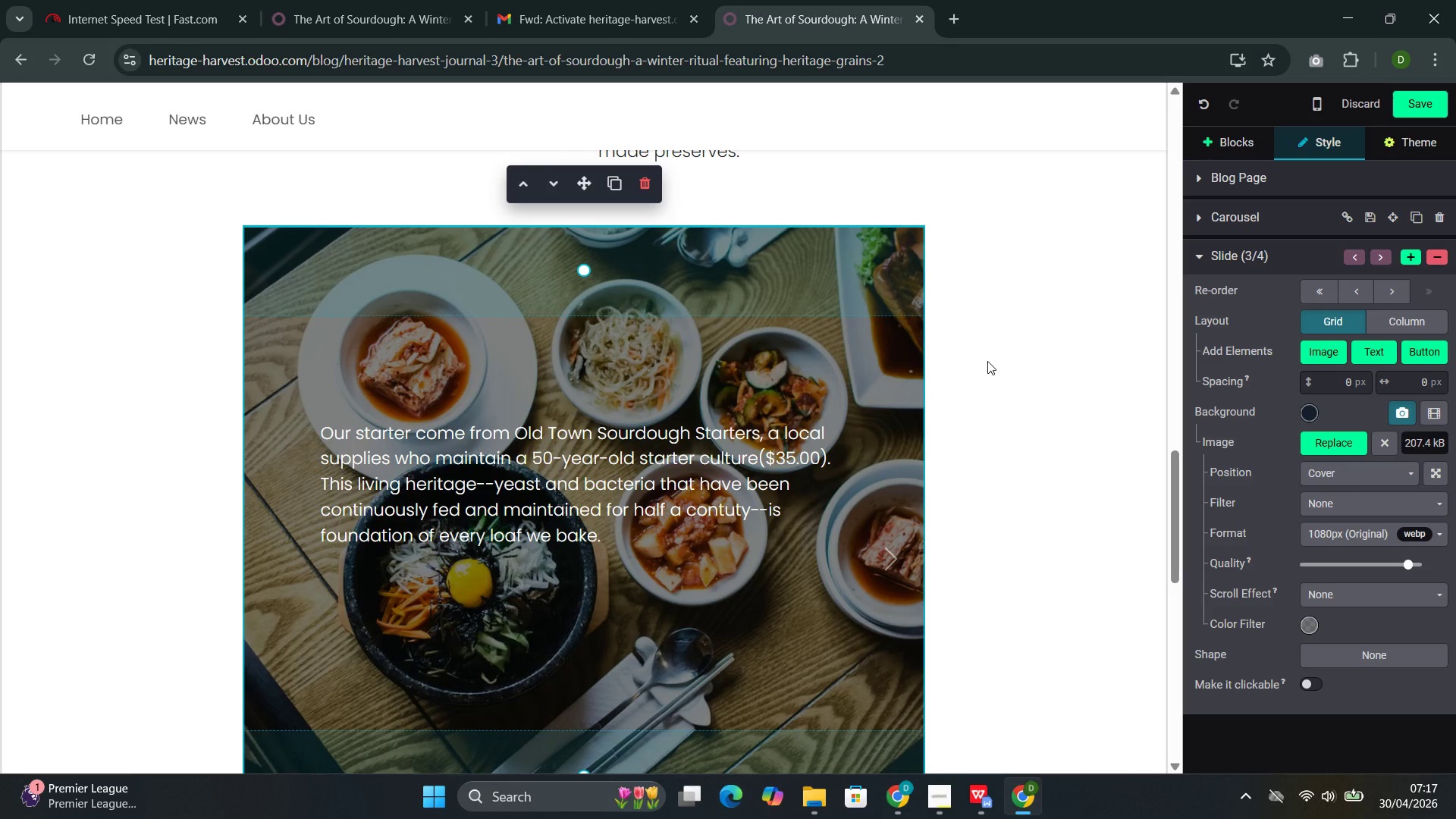 
left_click_drag(start_coordinate=[603, 524], to_coordinate=[342, 433])
 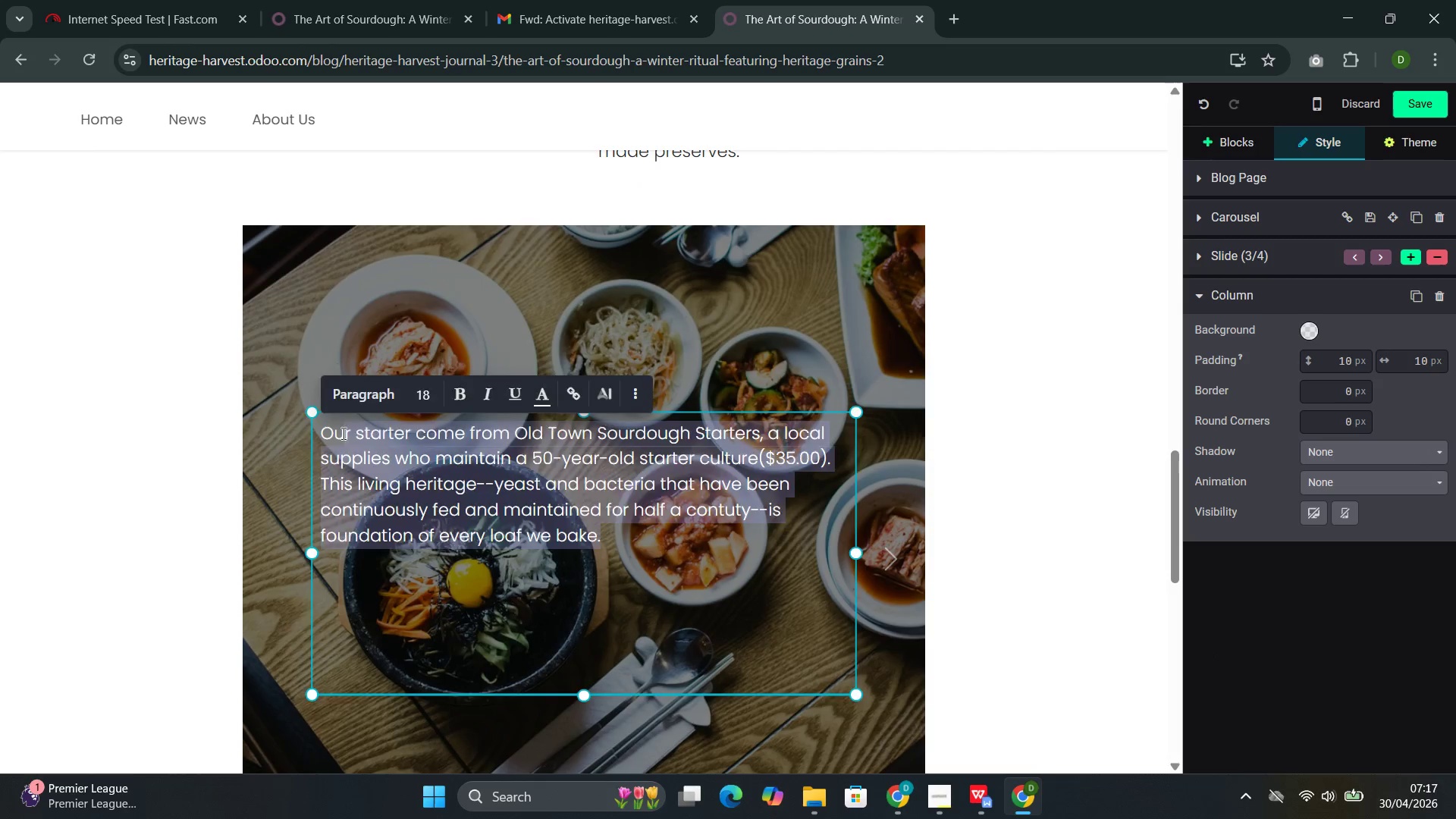 
key(Backspace)
key(Backspace)
key(Backspace)
type(In)
 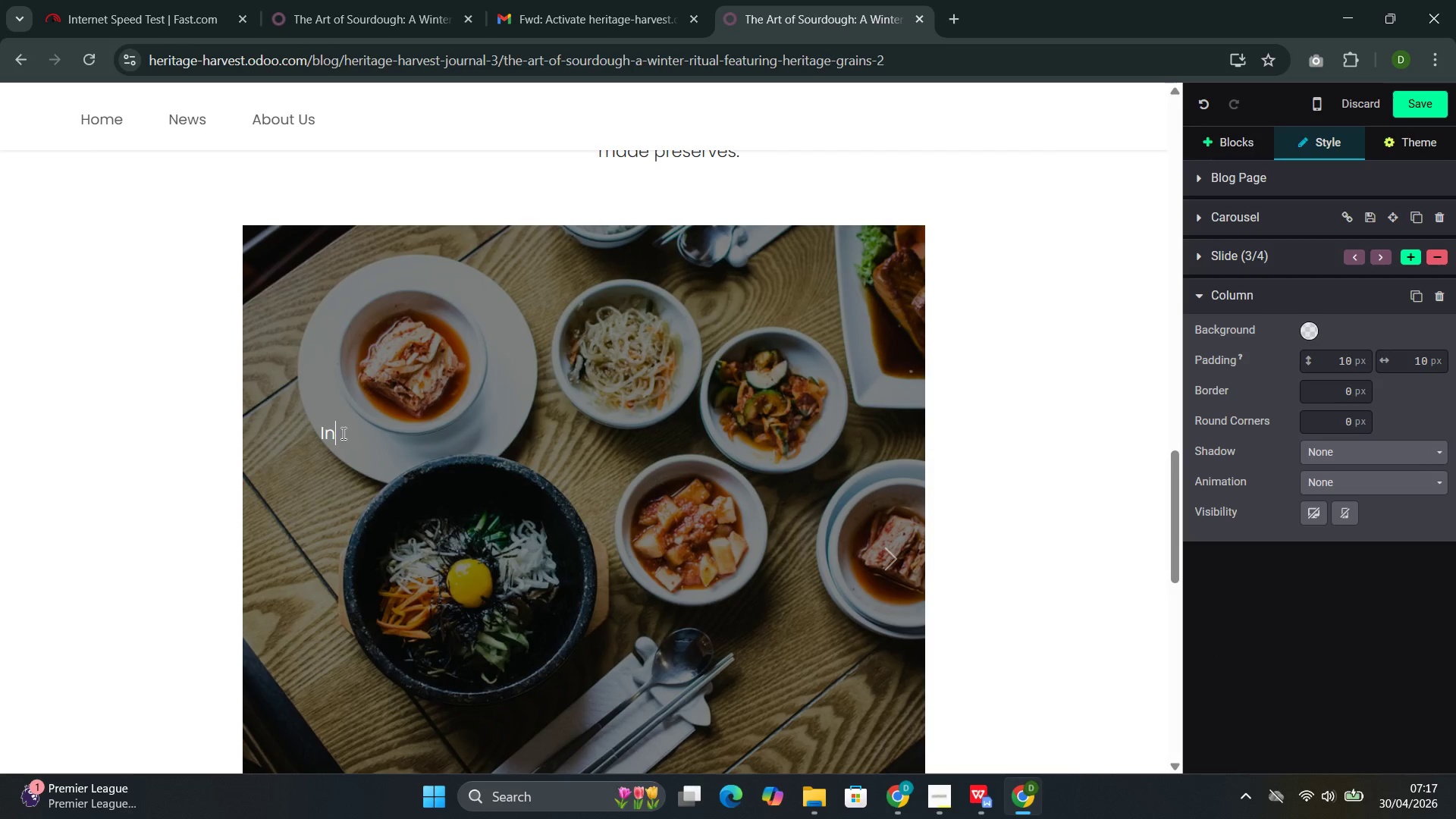 
type( winter )
key(Backspace)
type(, the cooler ambient temperature slows fermentation. What takes four hours to rise in july may take eight hours in January. The naker)
key(Backspace)
key(Backspace)
key(Backspace)
key(Backspace)
key(Backspace)
type(baker wj)
key(Backspace)
type(ho understands this )
 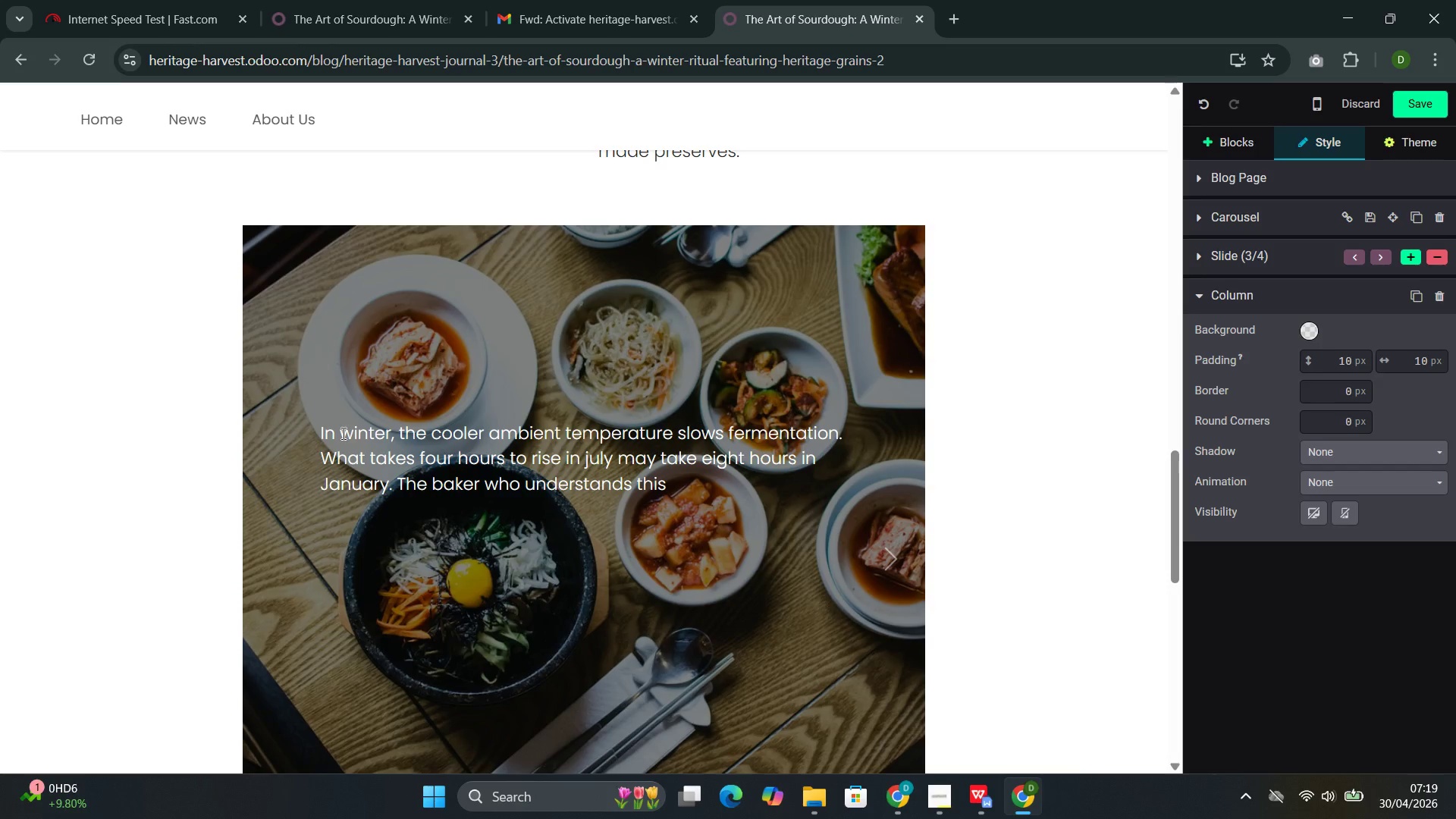 
wait(7.0)
 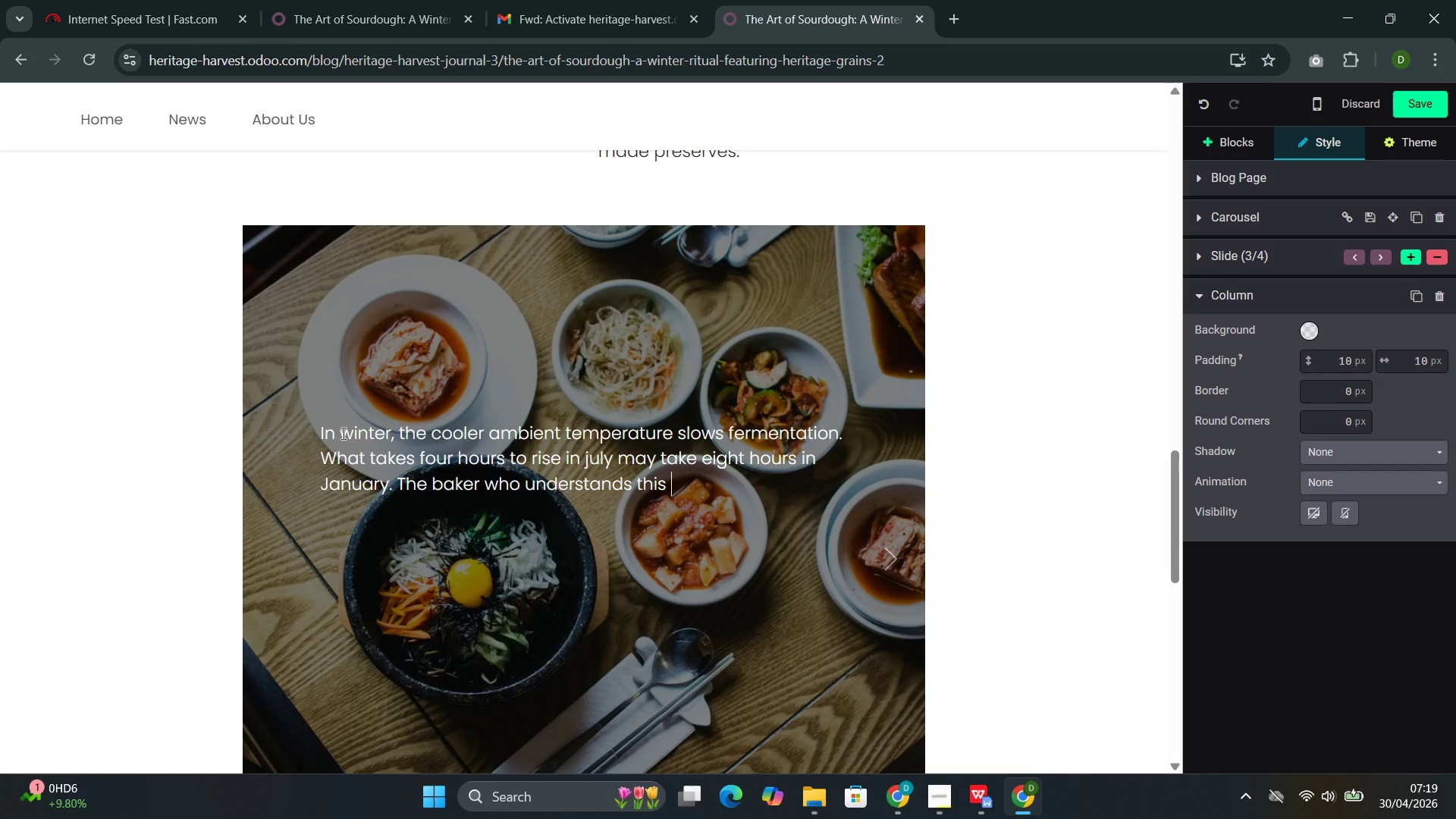 
type(adjusts their )
 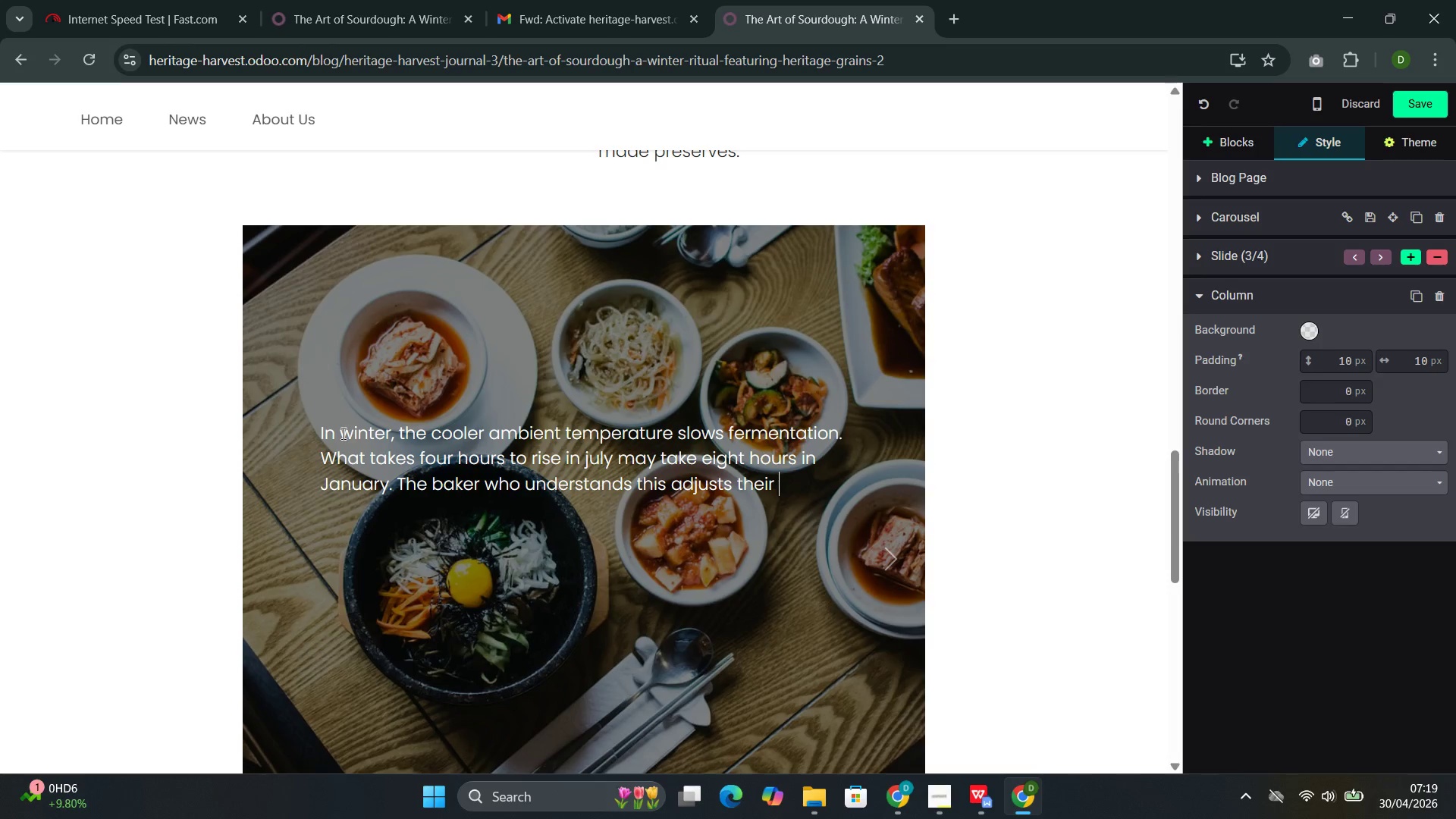 
wait(16.75)
 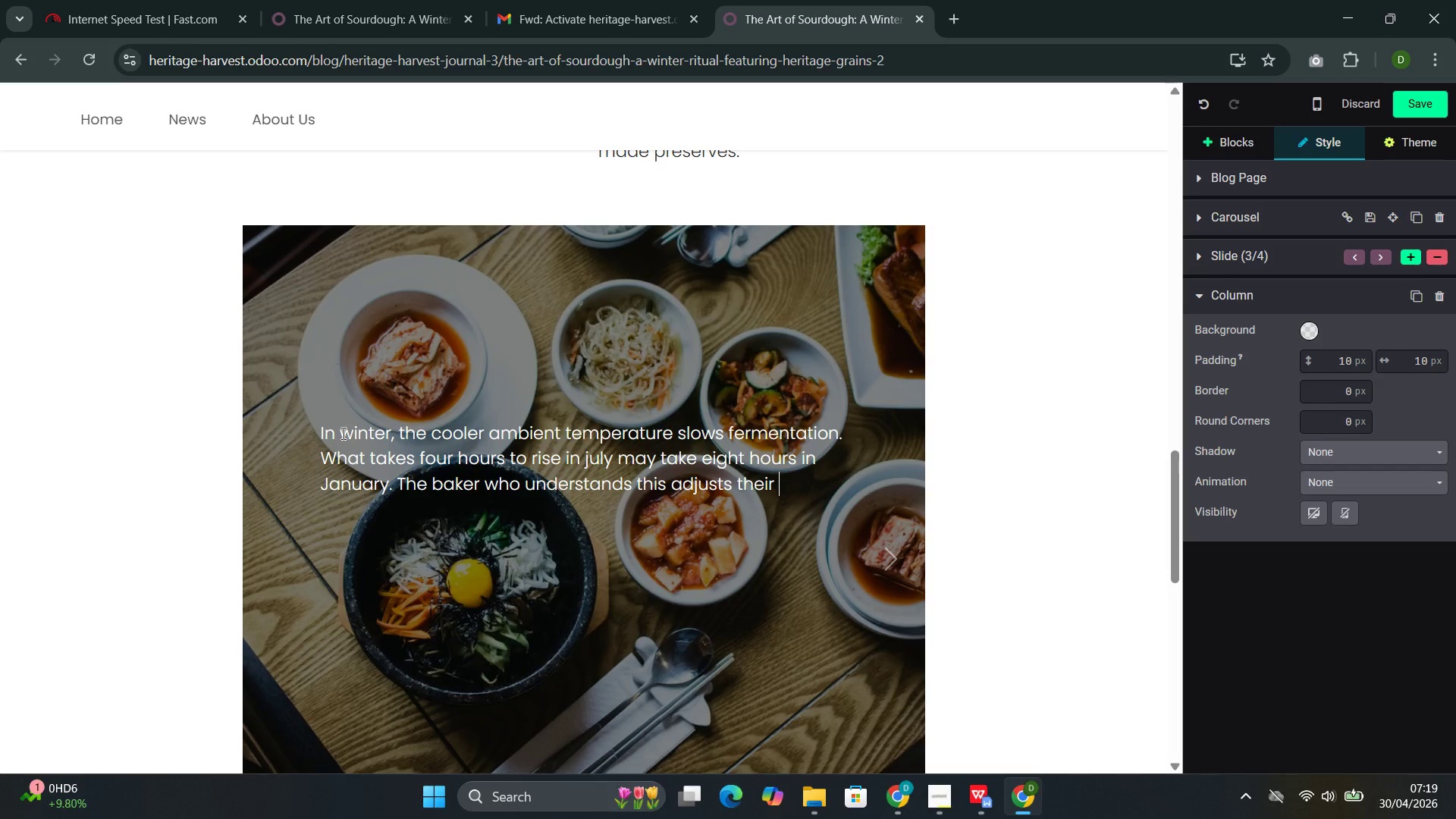 
type(schedule according)
 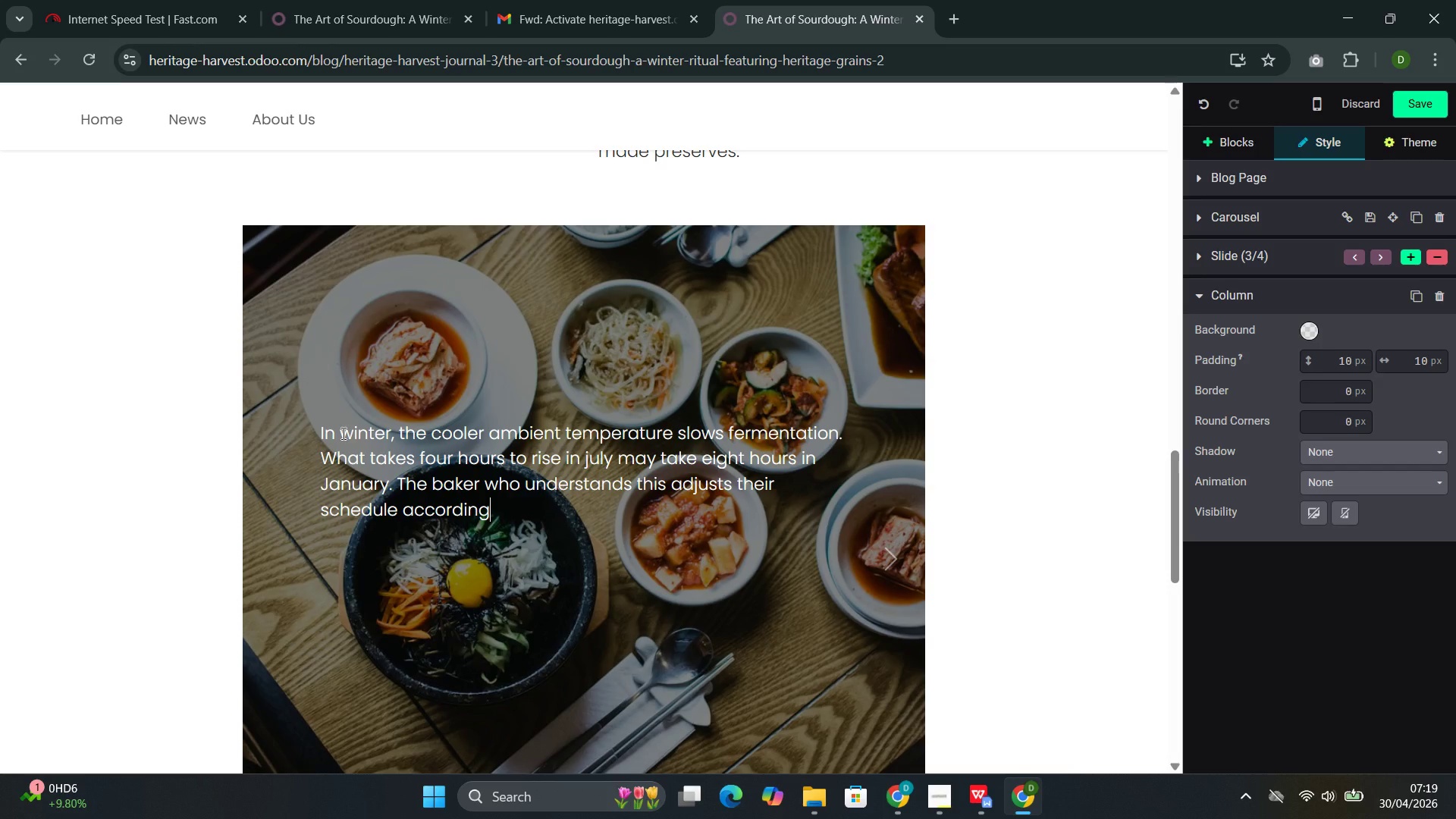 
type(ly rather than fighting the season. The reward for this patience is )
 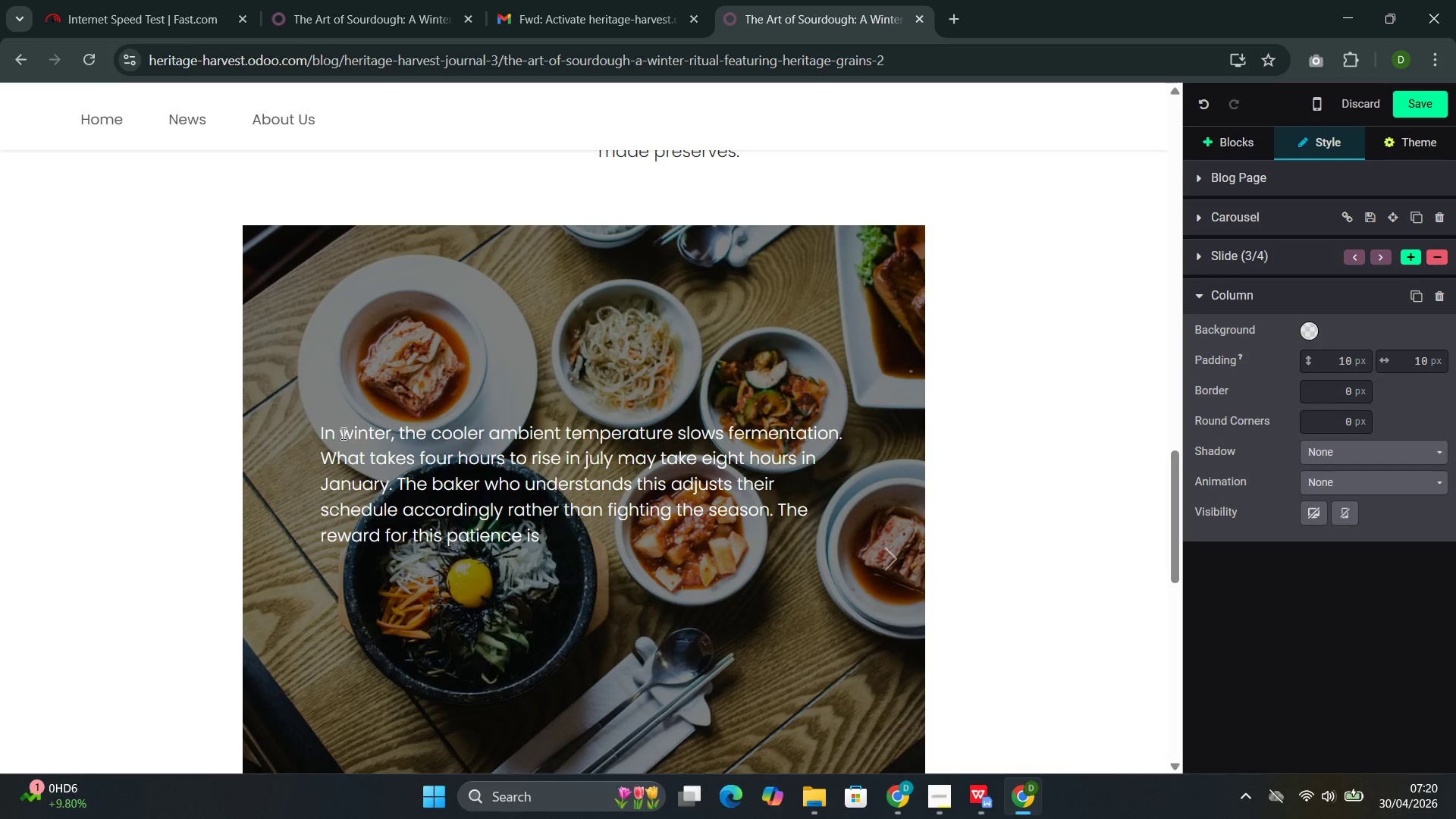 
type(flavor that )
 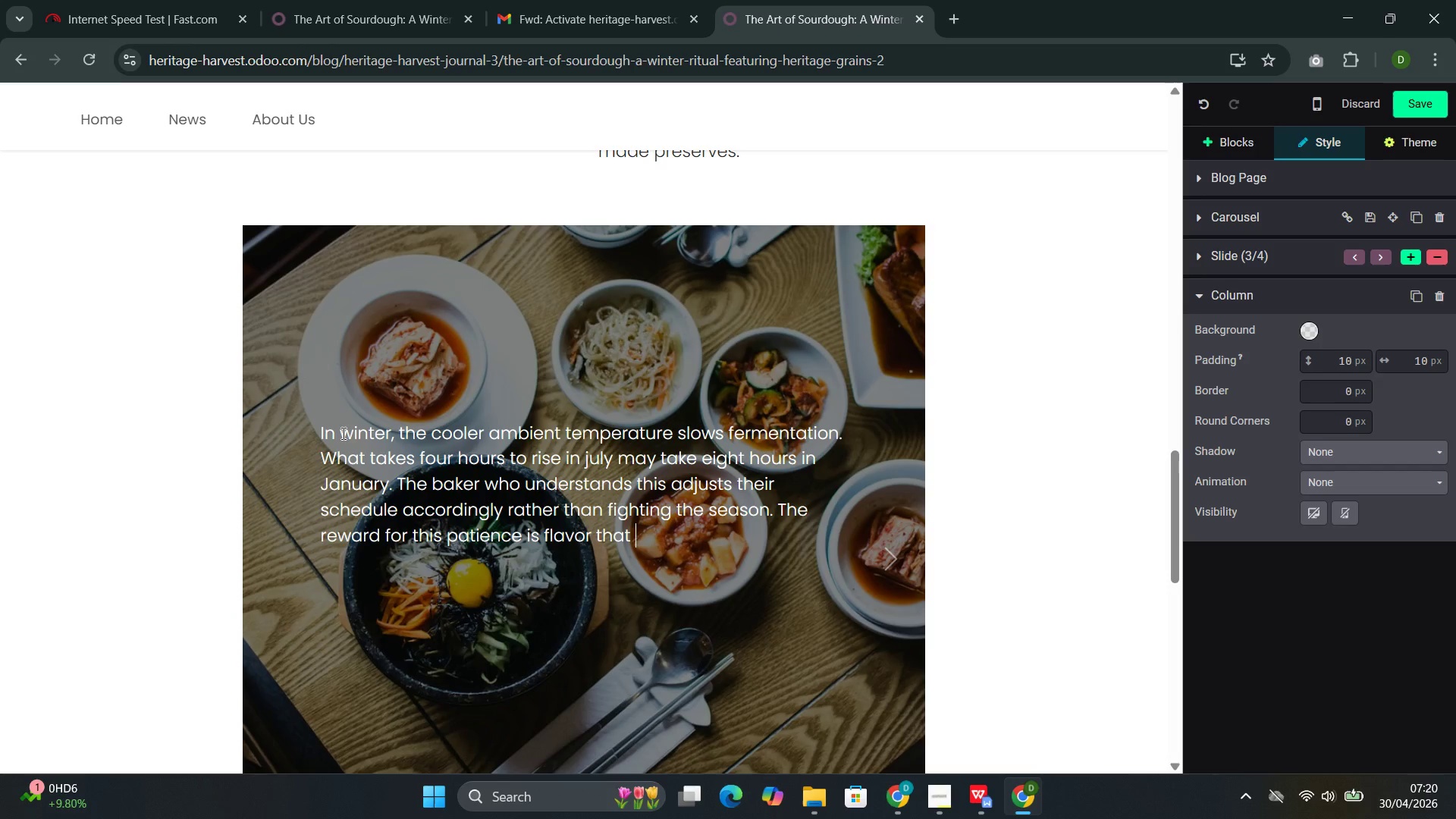 
type(cannot )
 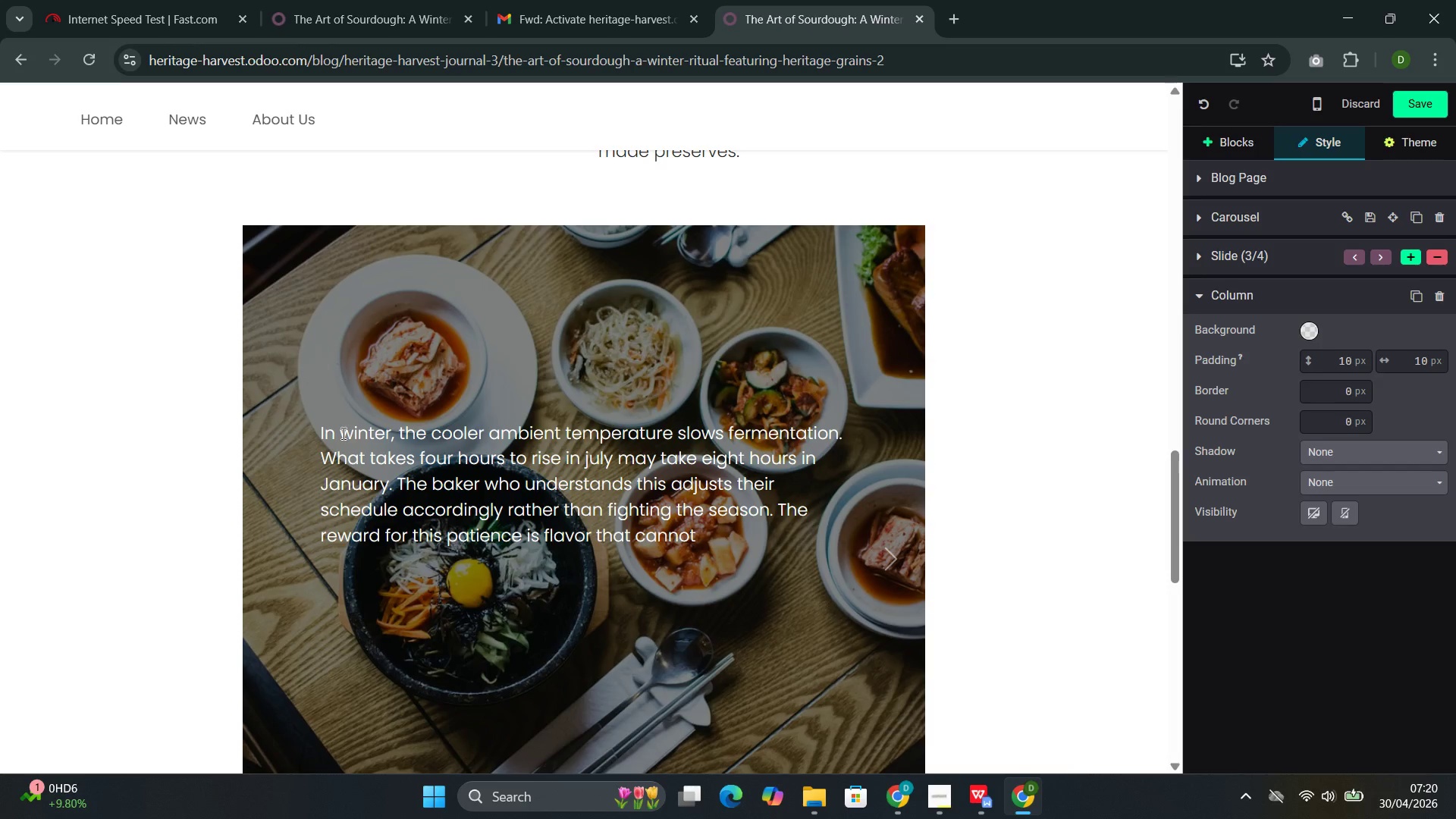 
wait(7.72)
 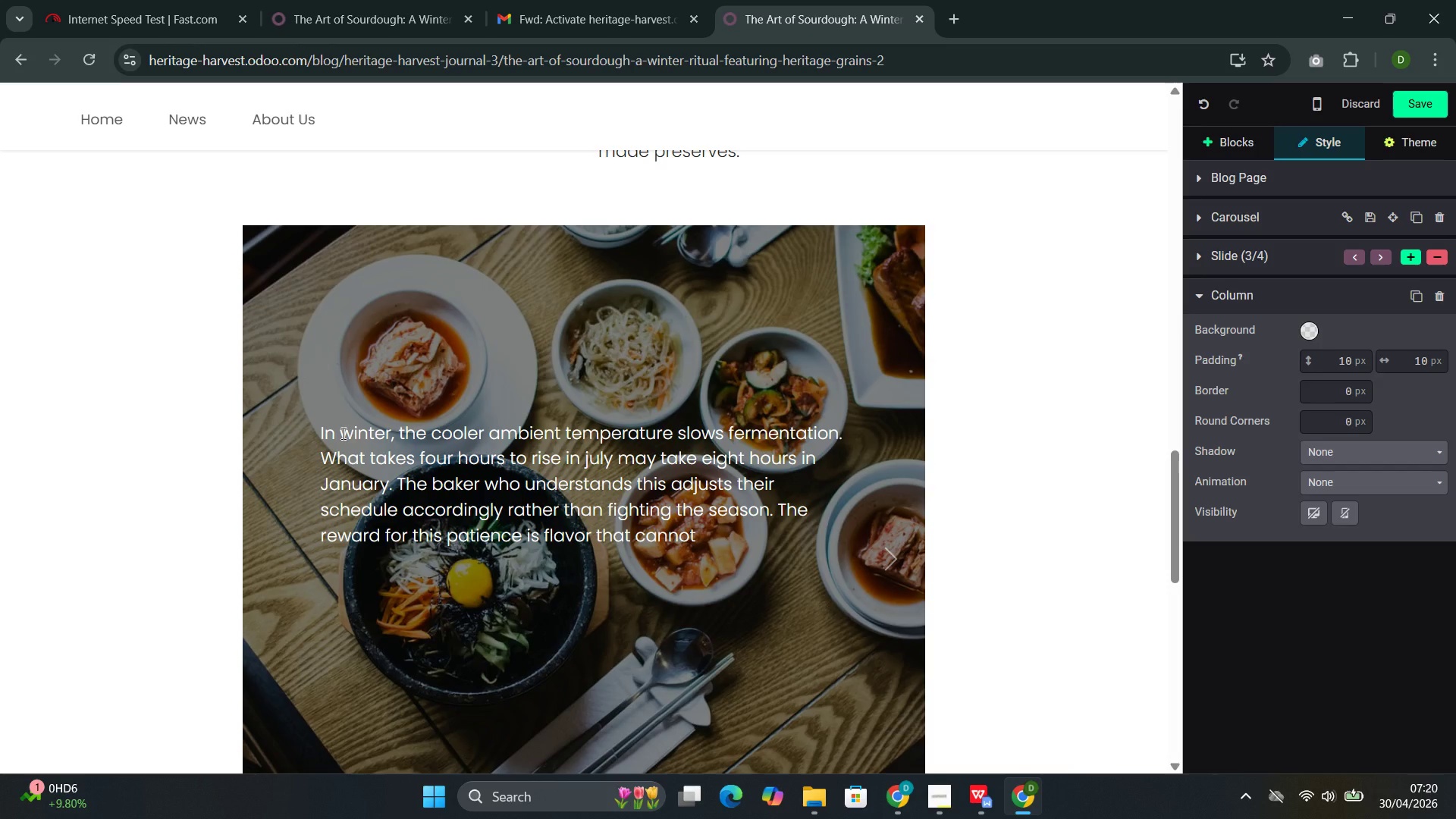 
type(be achieved through speed )
key(Backspace)
type(--the complex, tangy, slightly nutty depth that defines)
 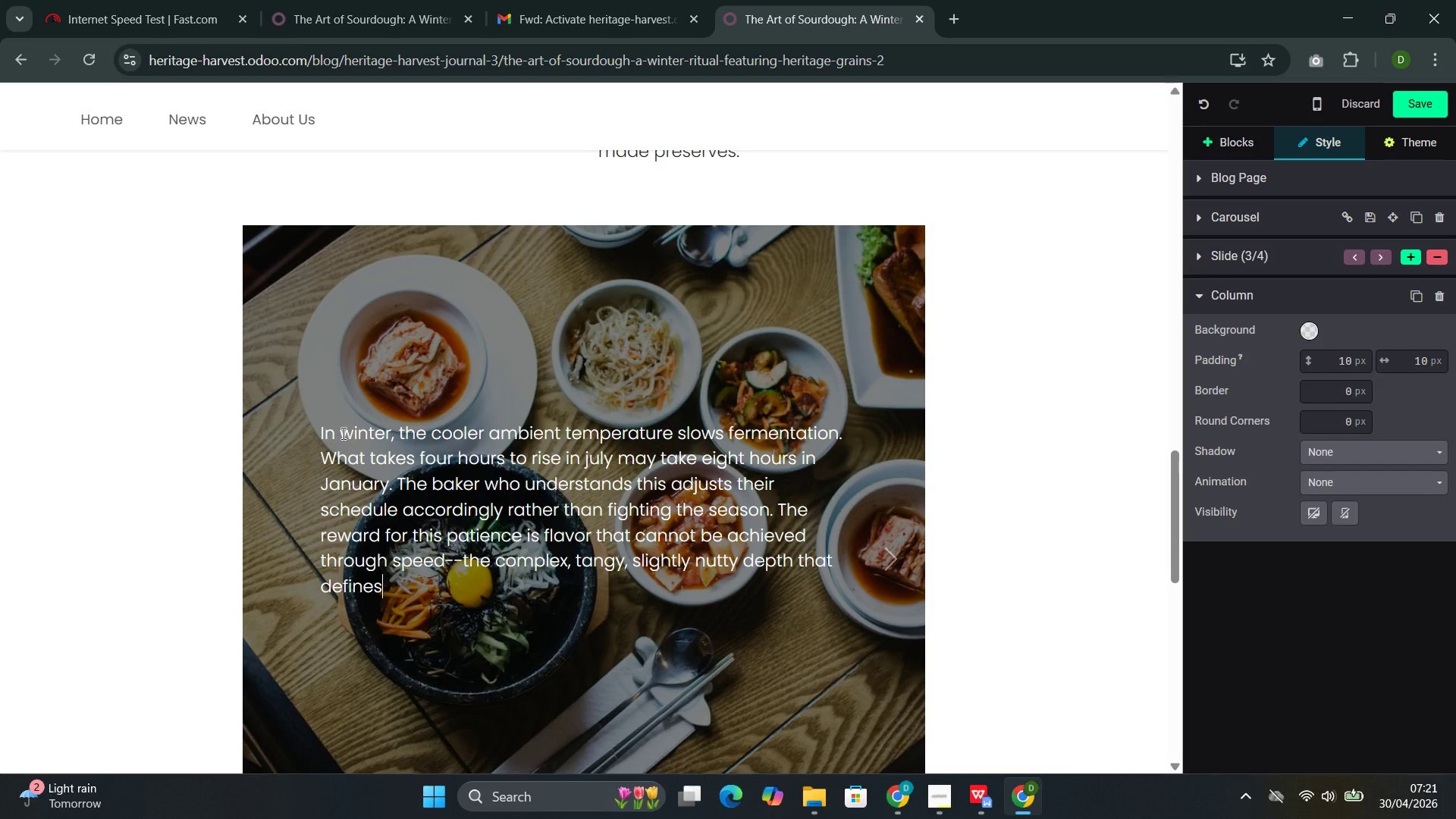 
wait(10.72)
 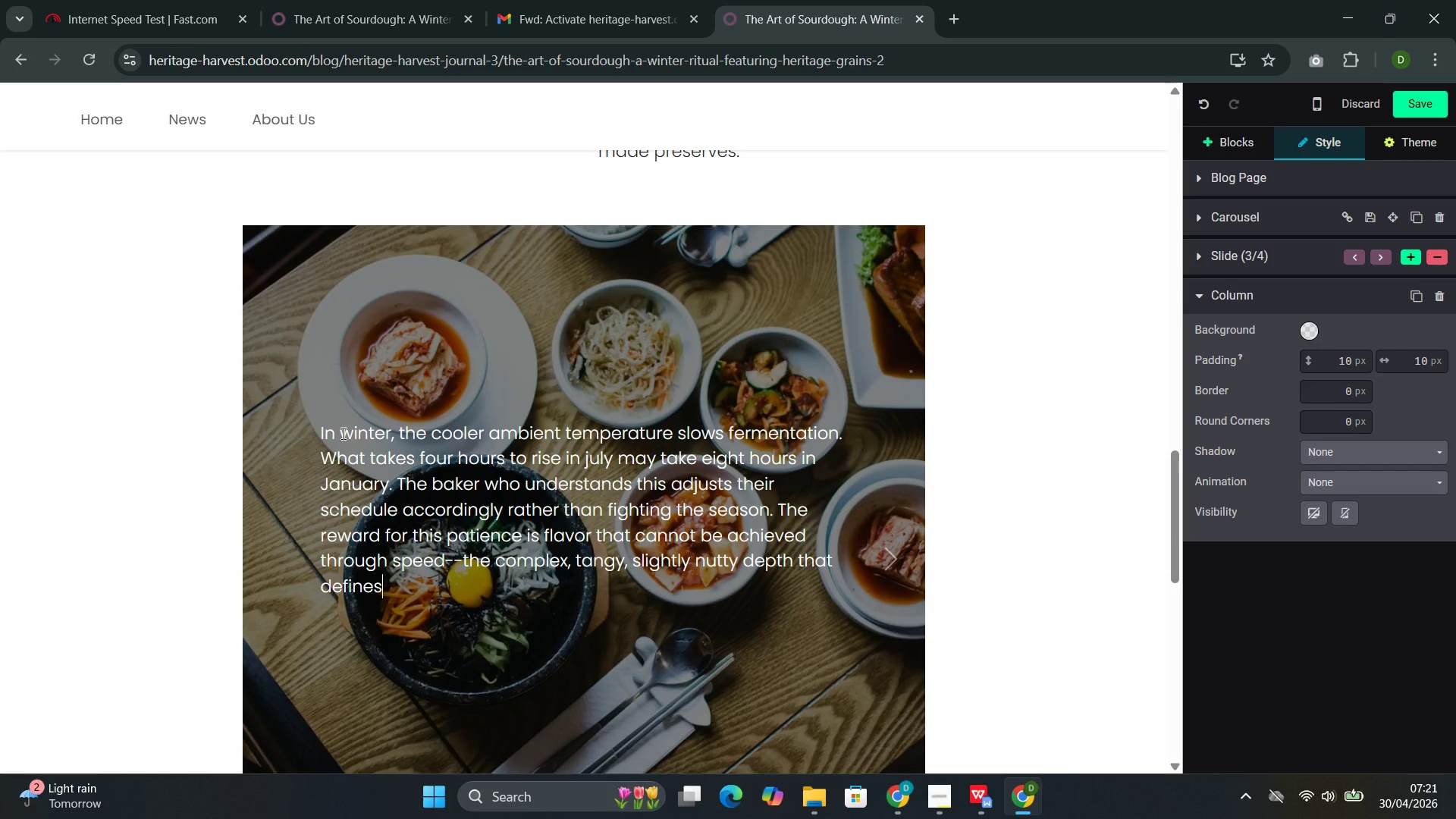 
type( true sourdough.)
 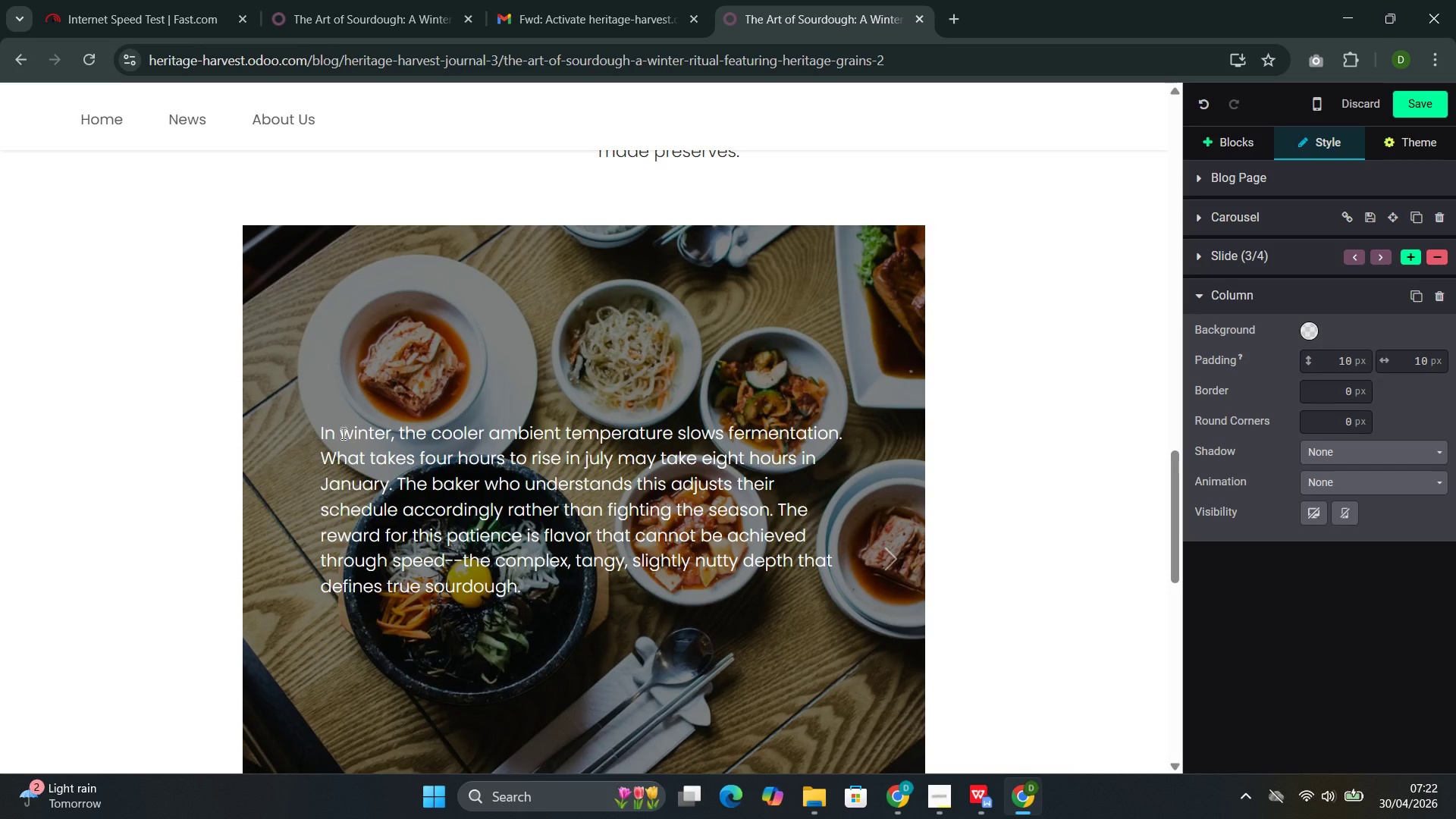 
wait(16.41)
 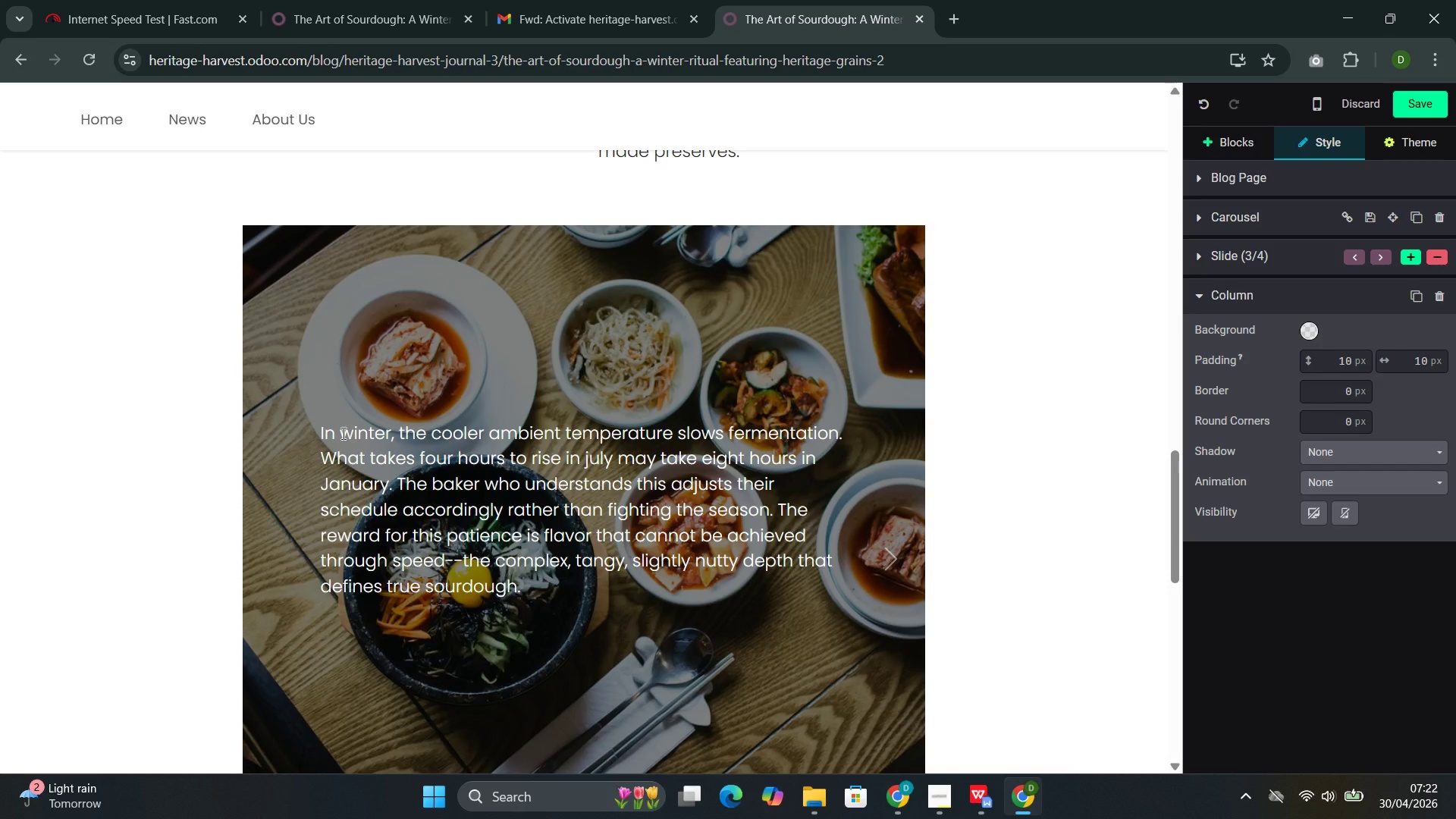 
left_click([1424, 108])
 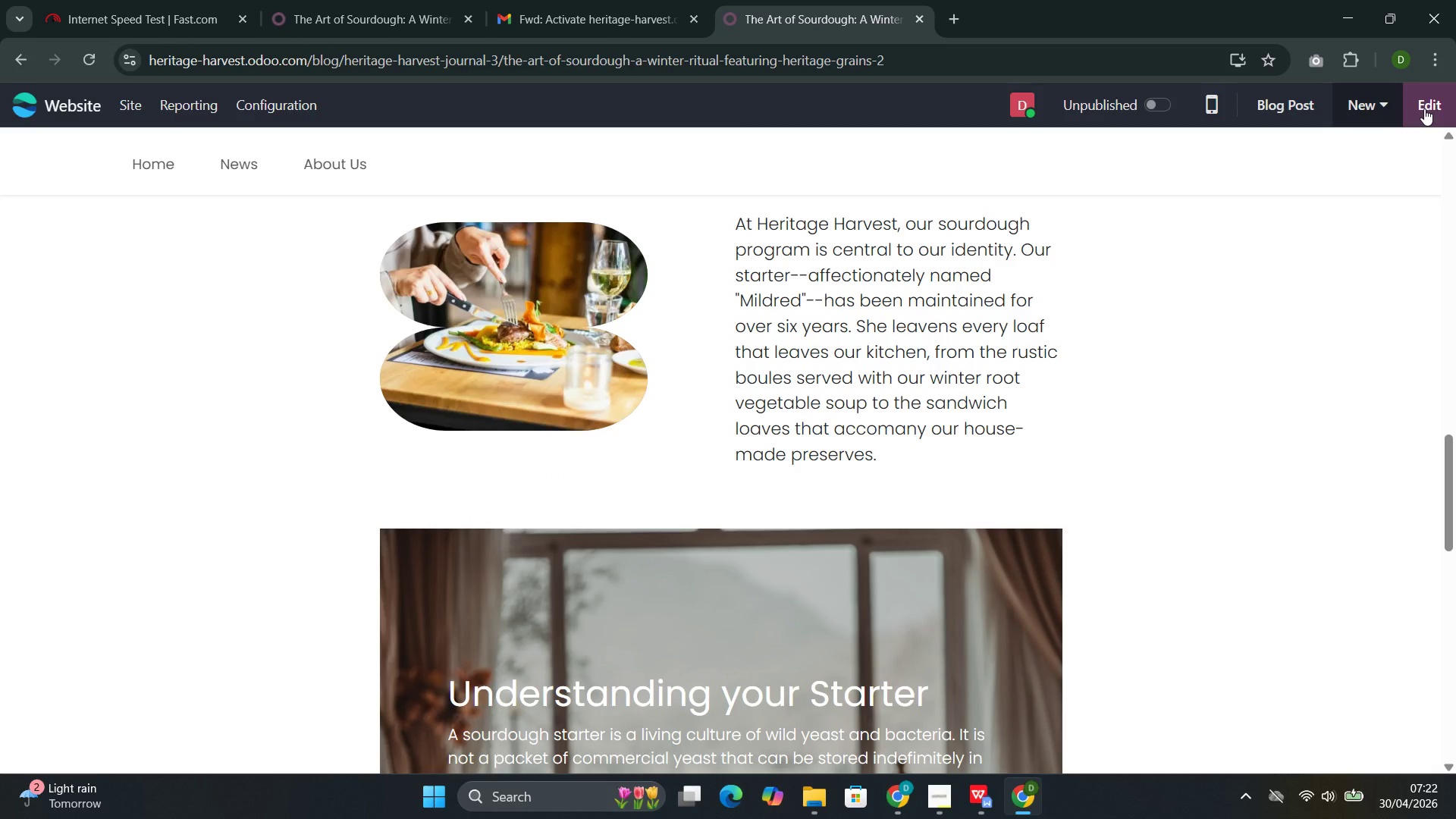 
wait(12.2)
 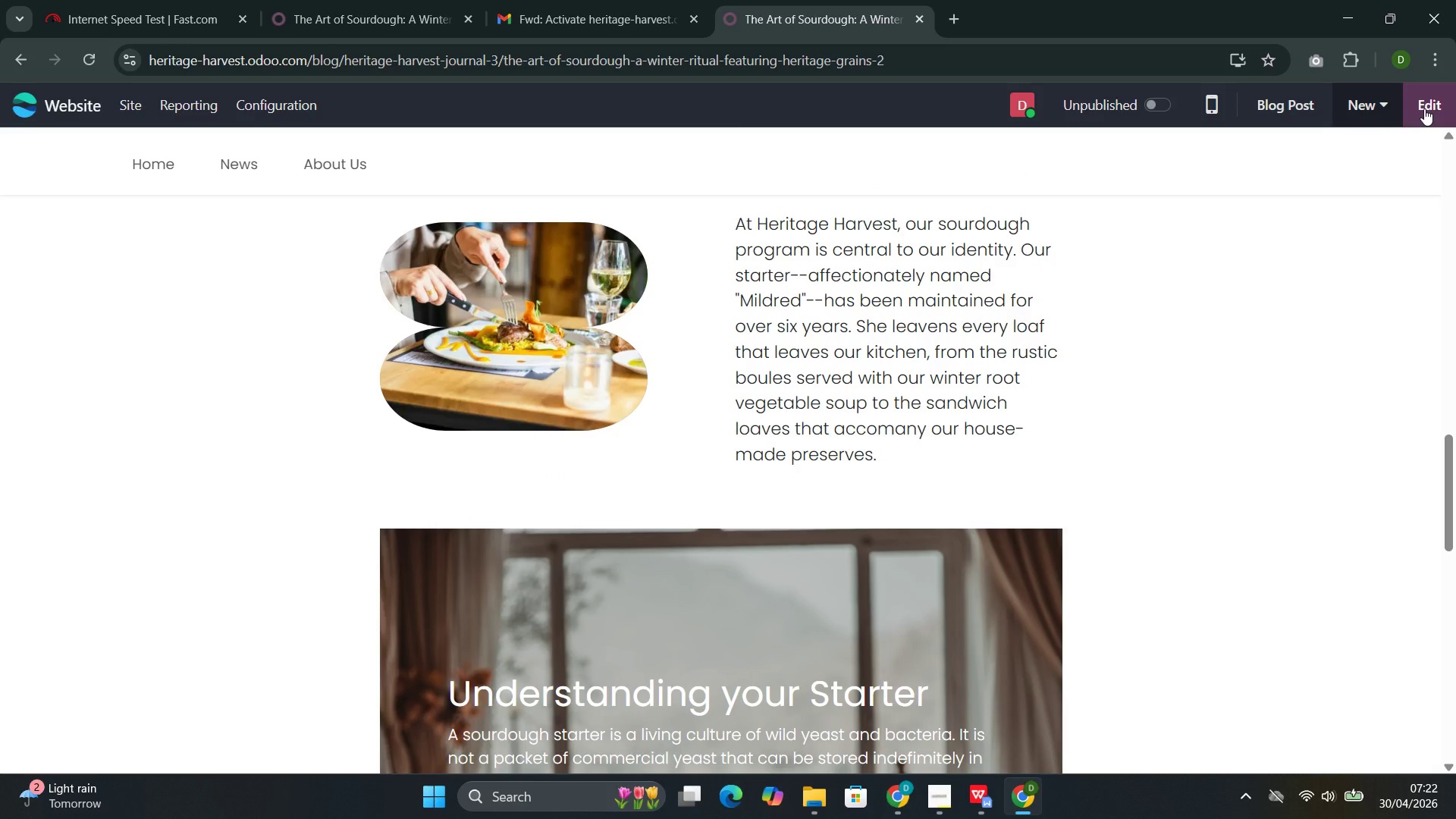 
left_click([898, 726])